 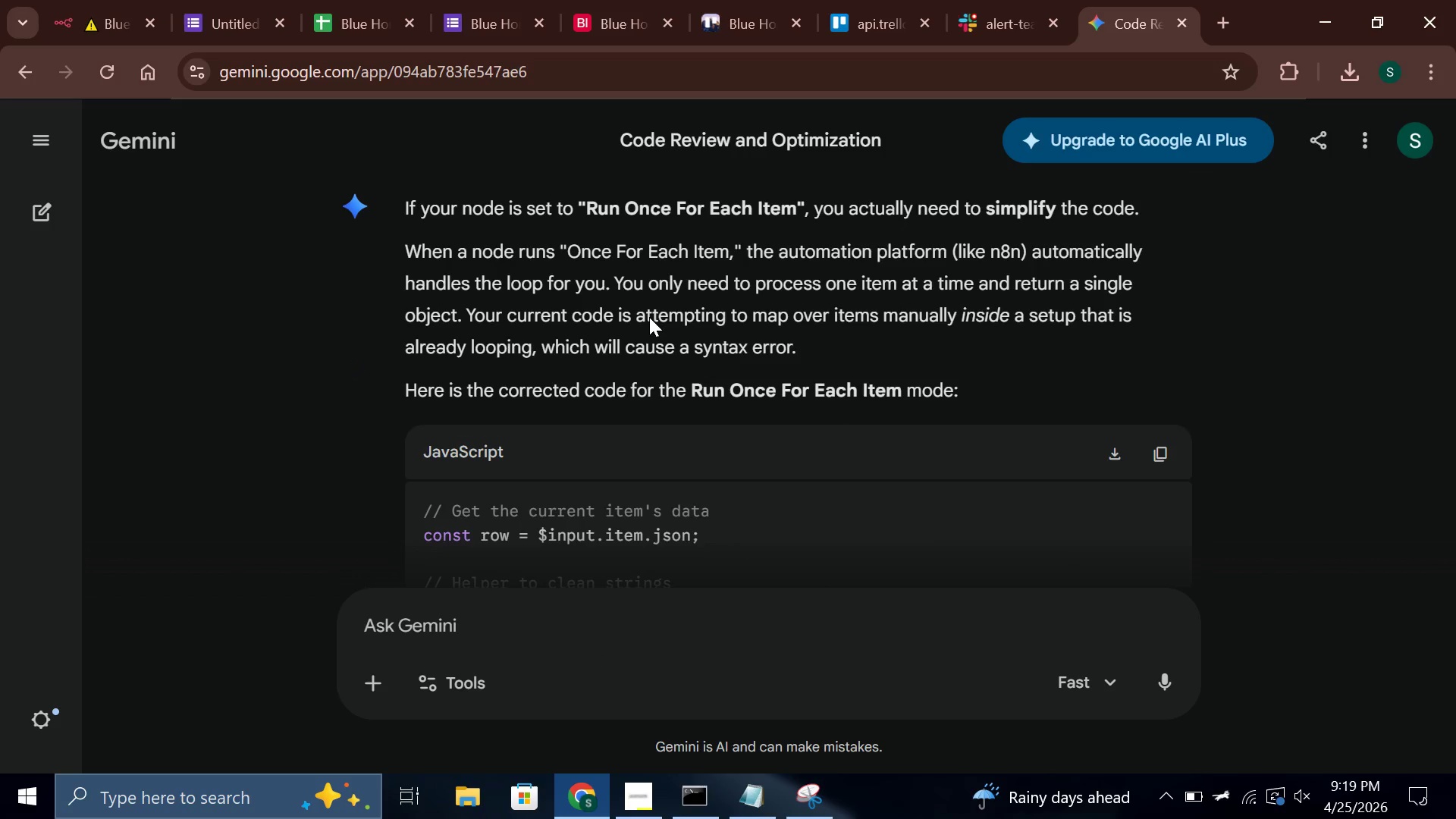 
scroll: coordinate [648, 318], scroll_direction: down, amount: 12.0
 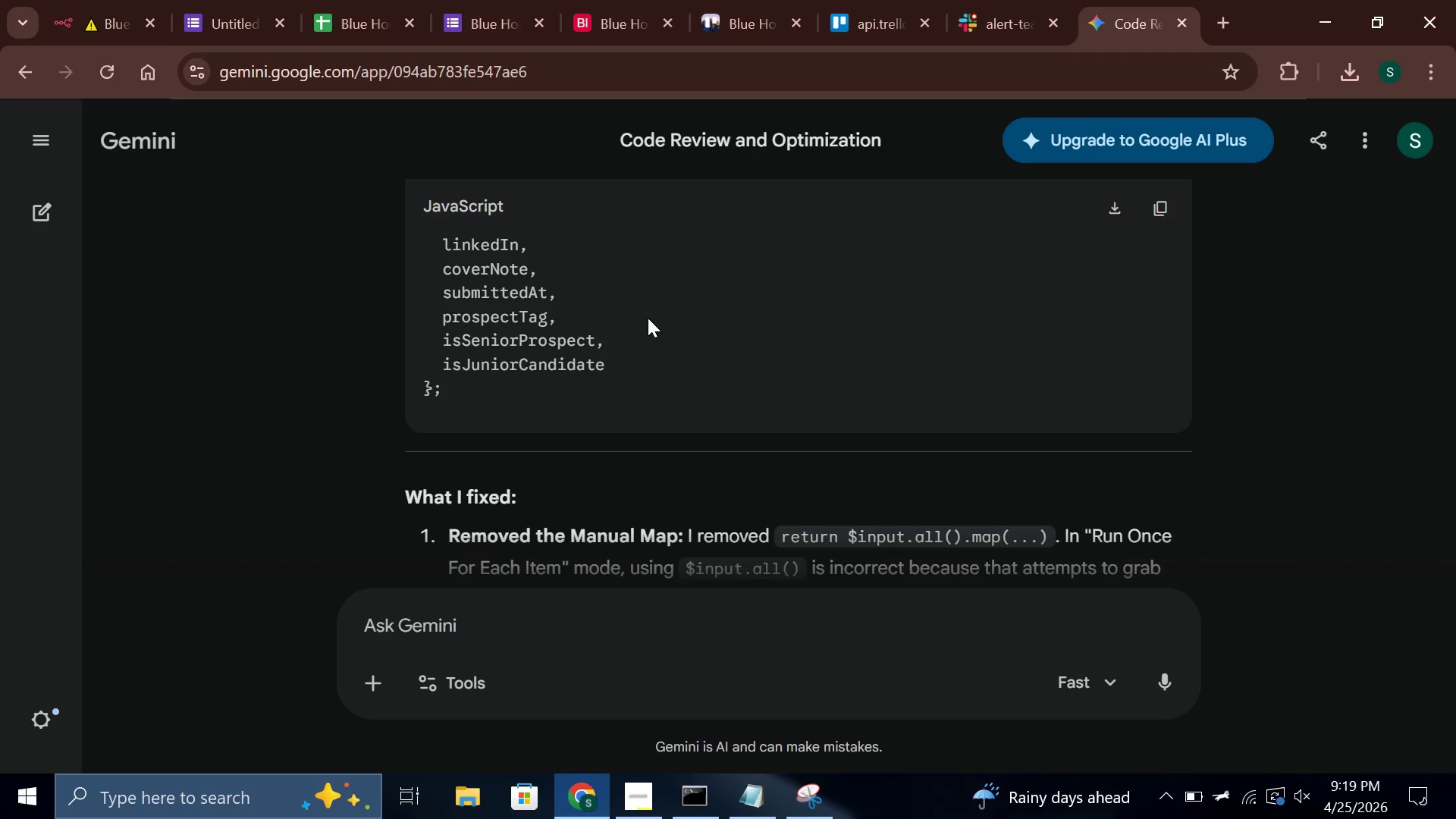 
scroll: coordinate [648, 318], scroll_direction: up, amount: 3.0
 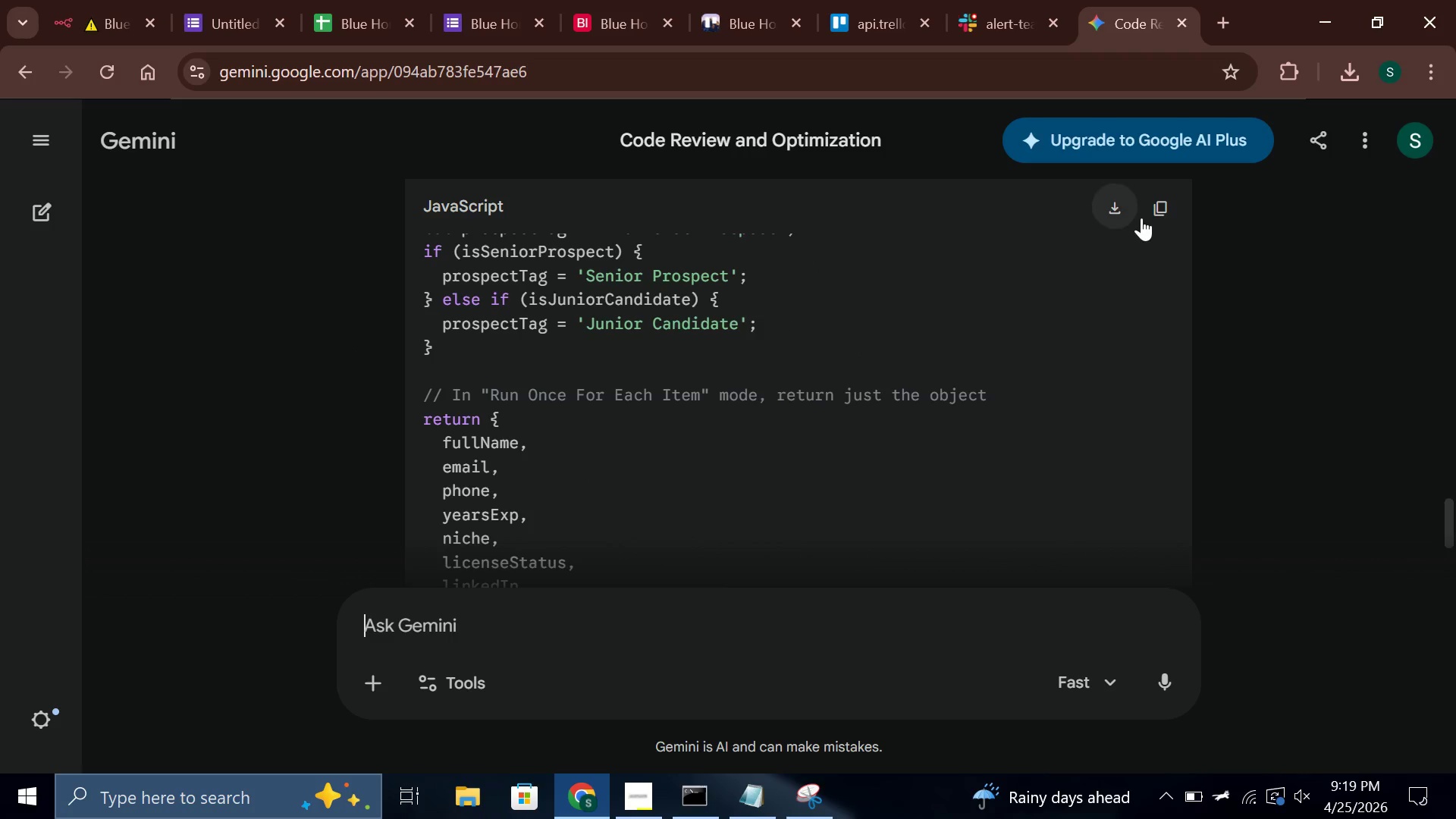 
left_click([1153, 215])
 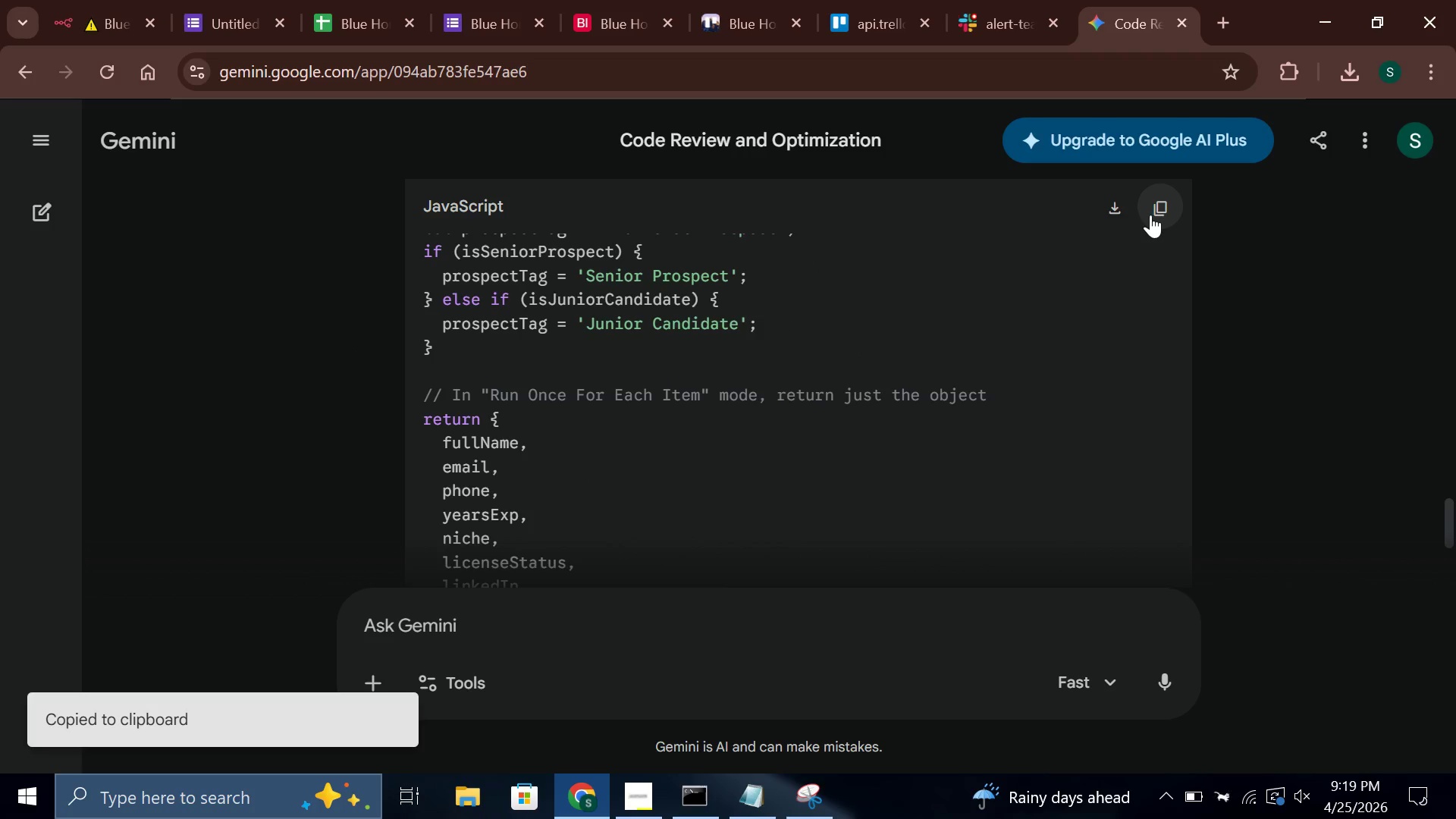 
scroll: coordinate [528, 443], scroll_direction: down, amount: 3.0
 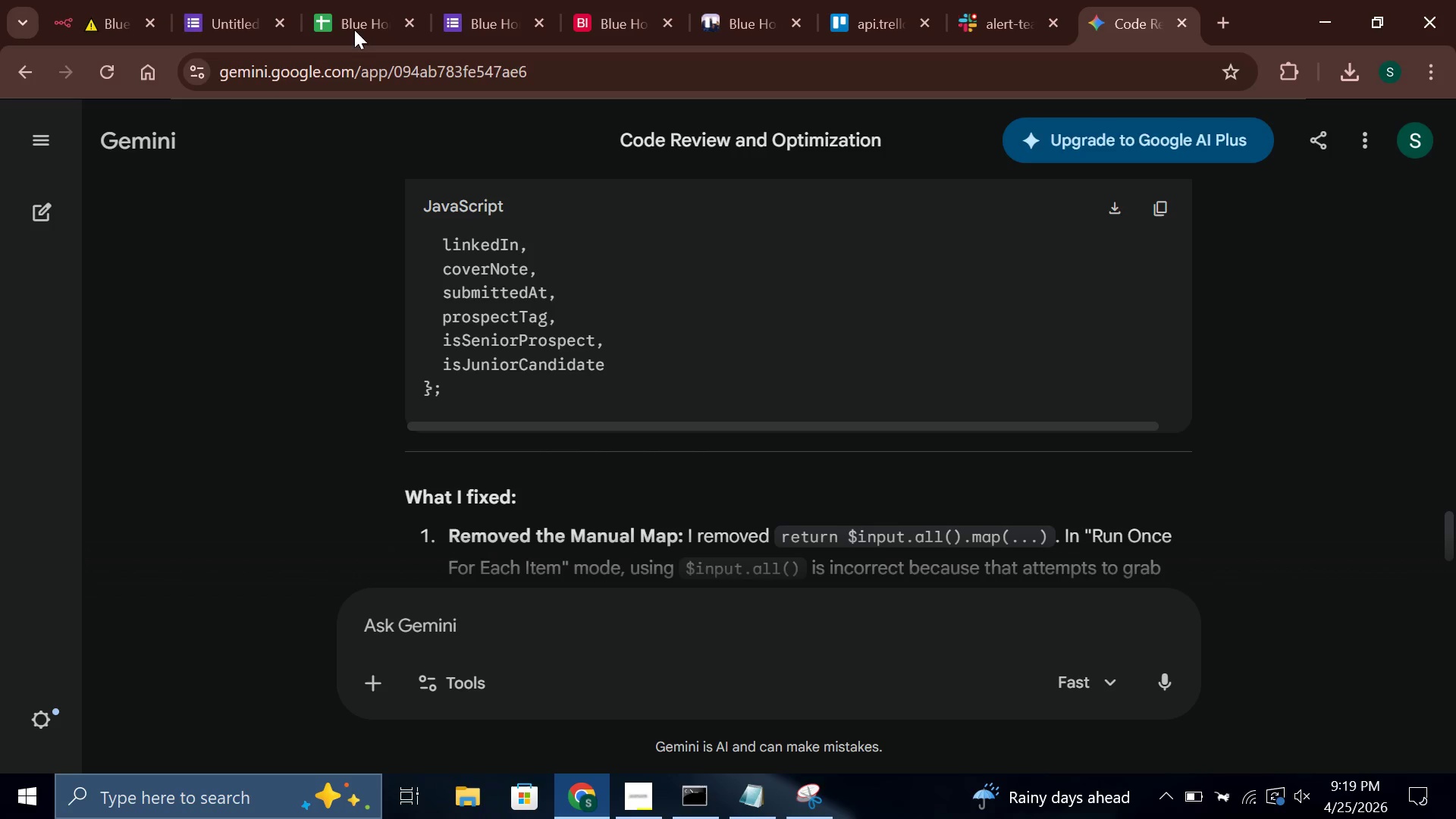 
wait(5.32)
 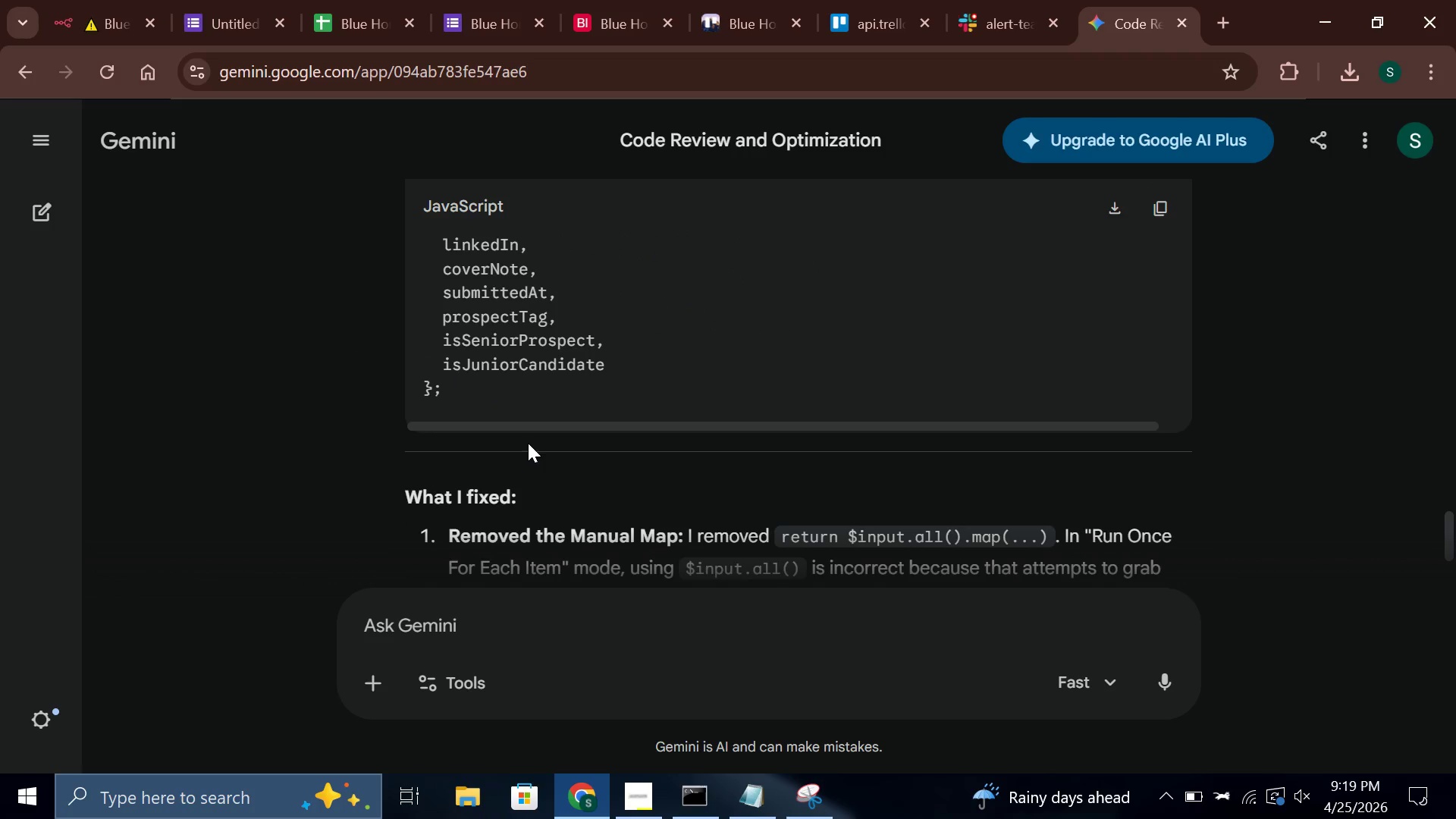 
left_click([648, 478])
 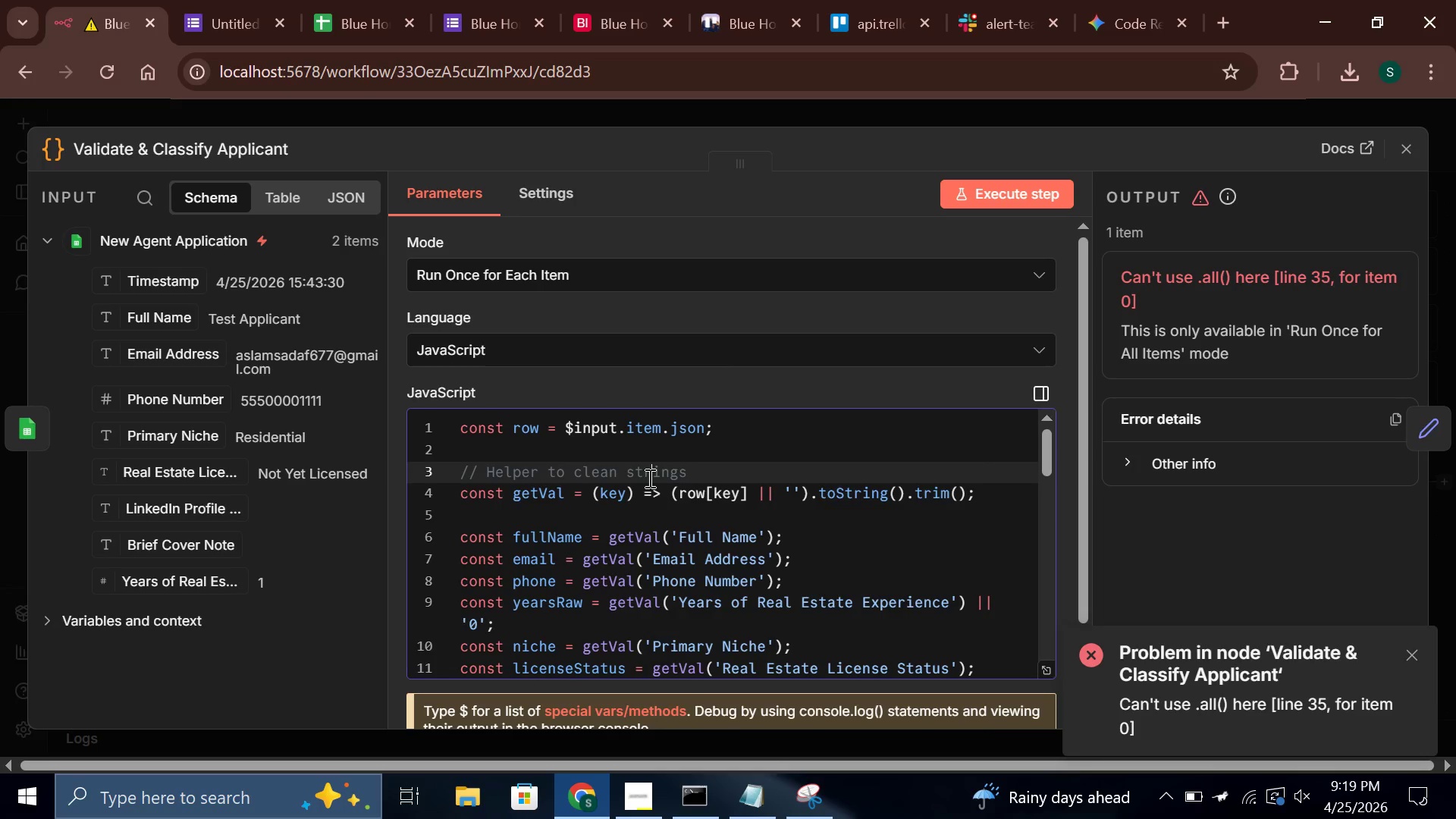 
key(Control+A)
 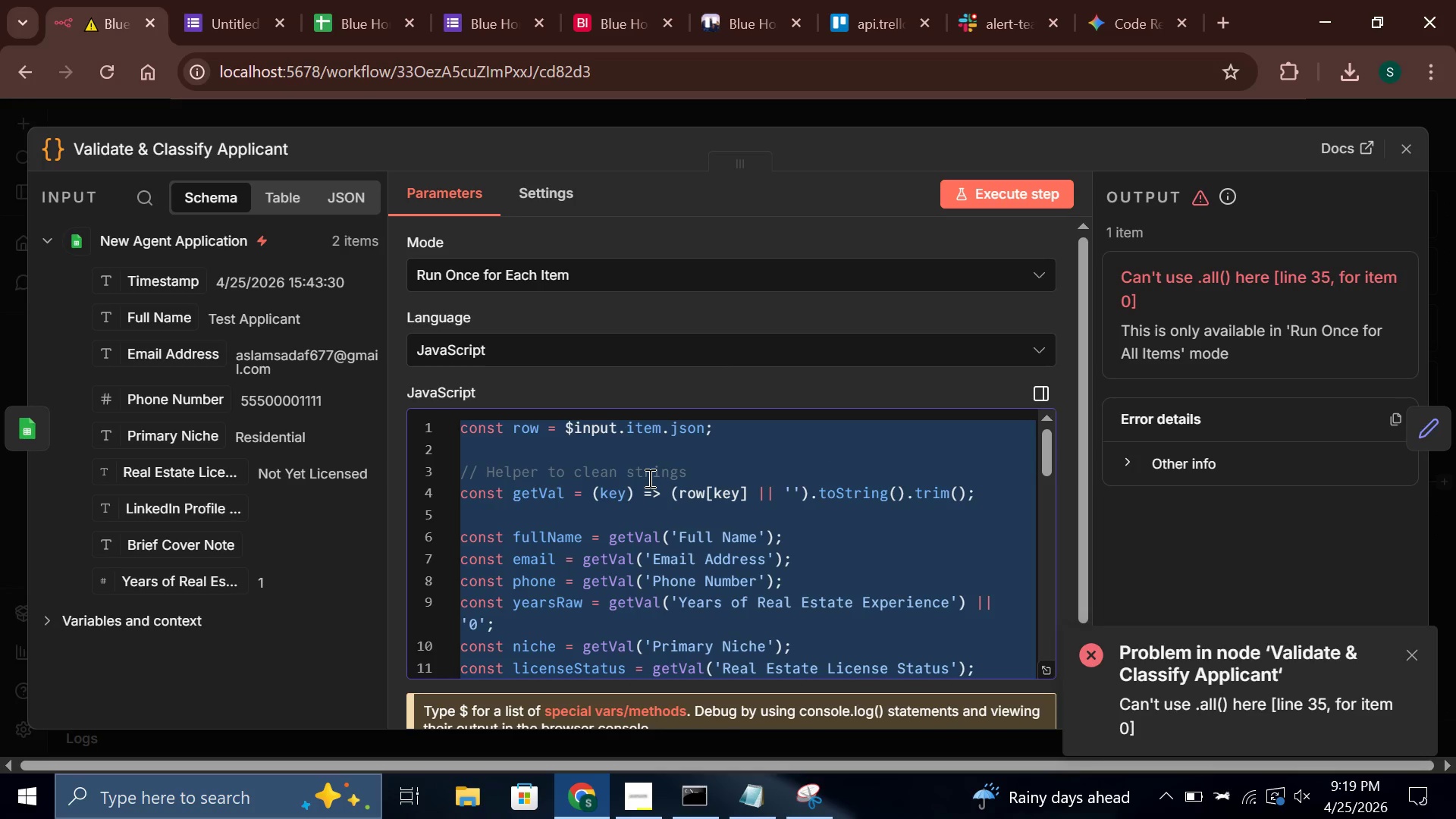 
key(Control+V)
 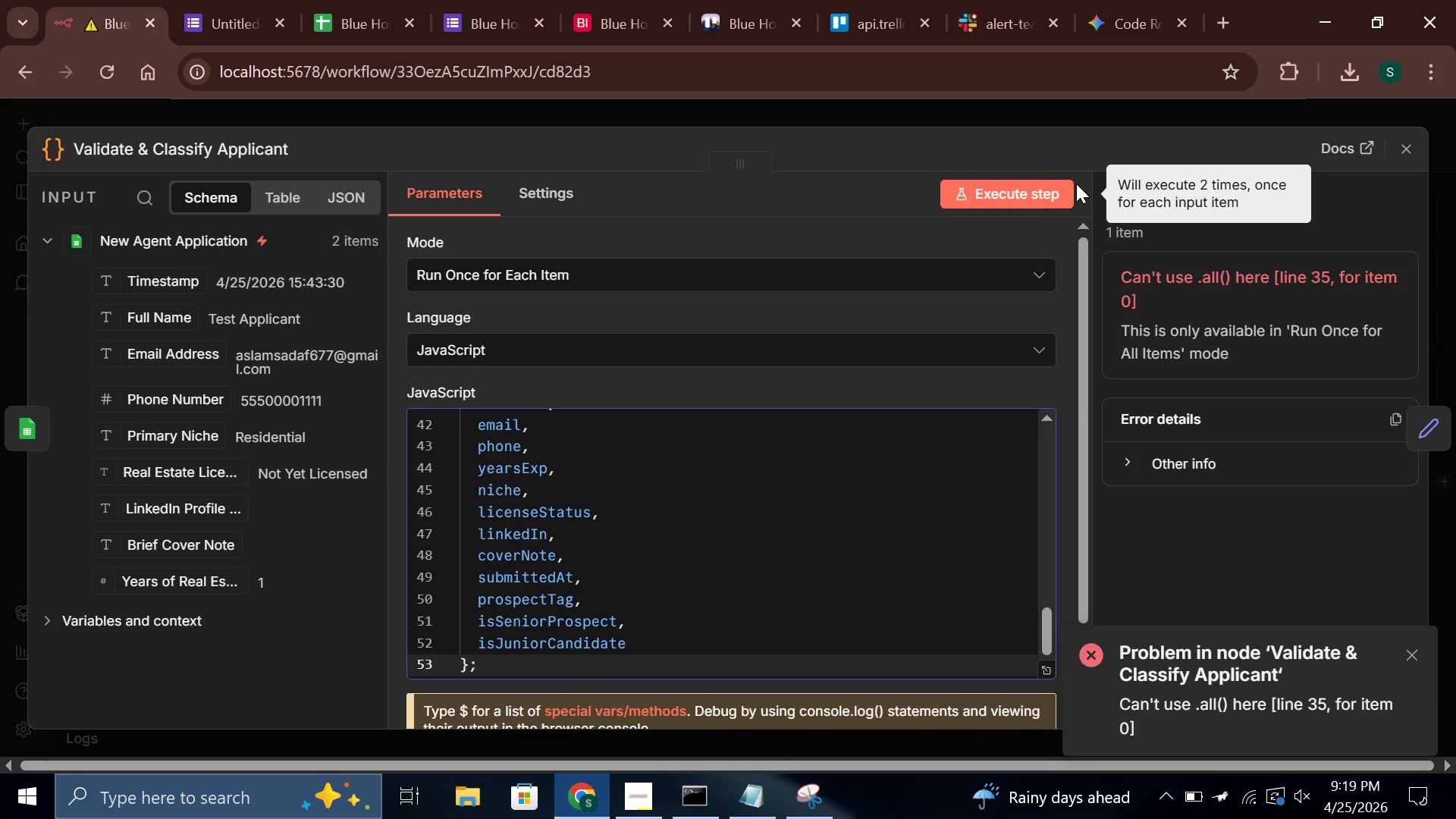 
left_click([1036, 188])
 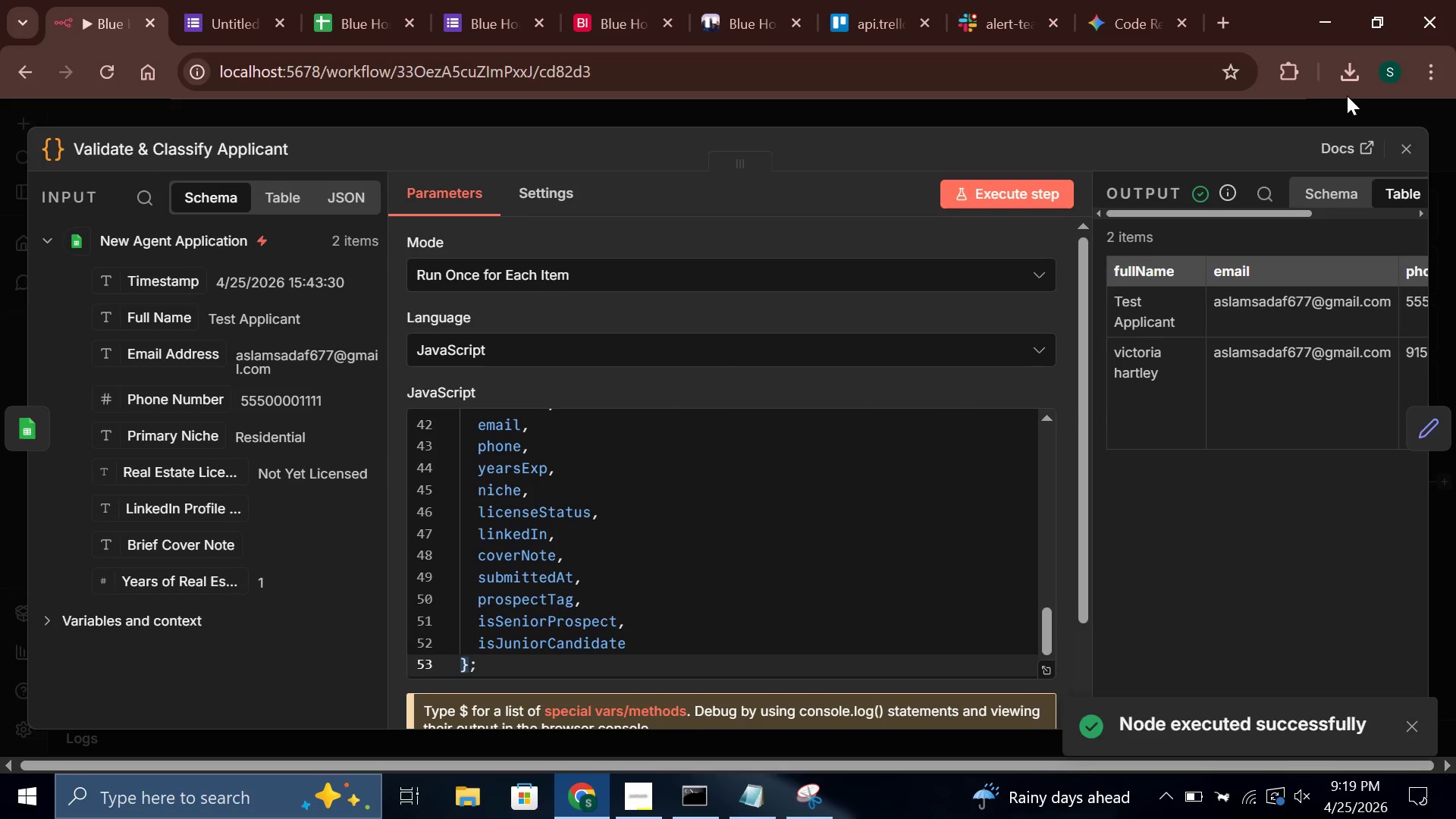 
left_click([1396, 156])
 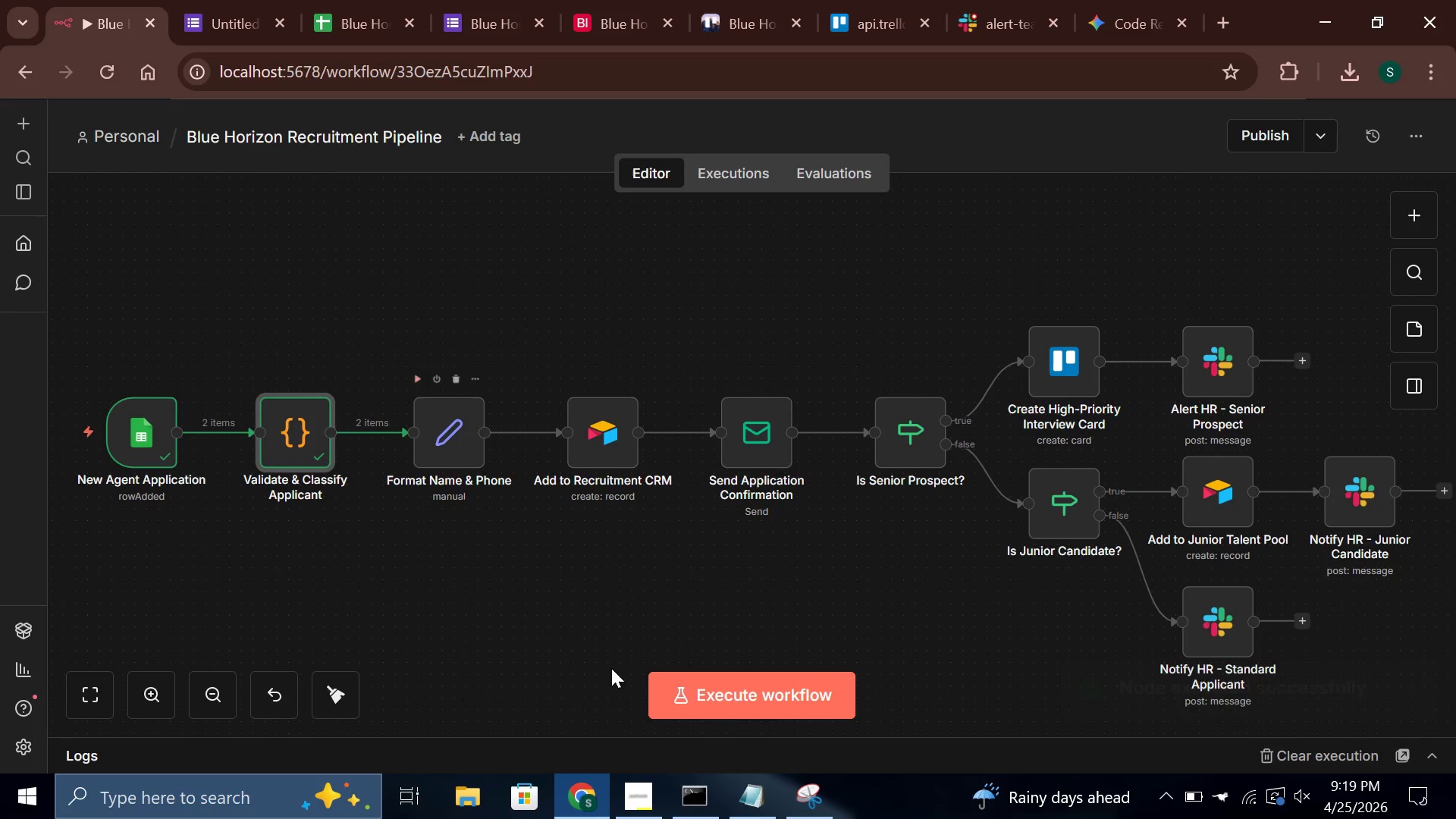 
left_click([781, 702])
 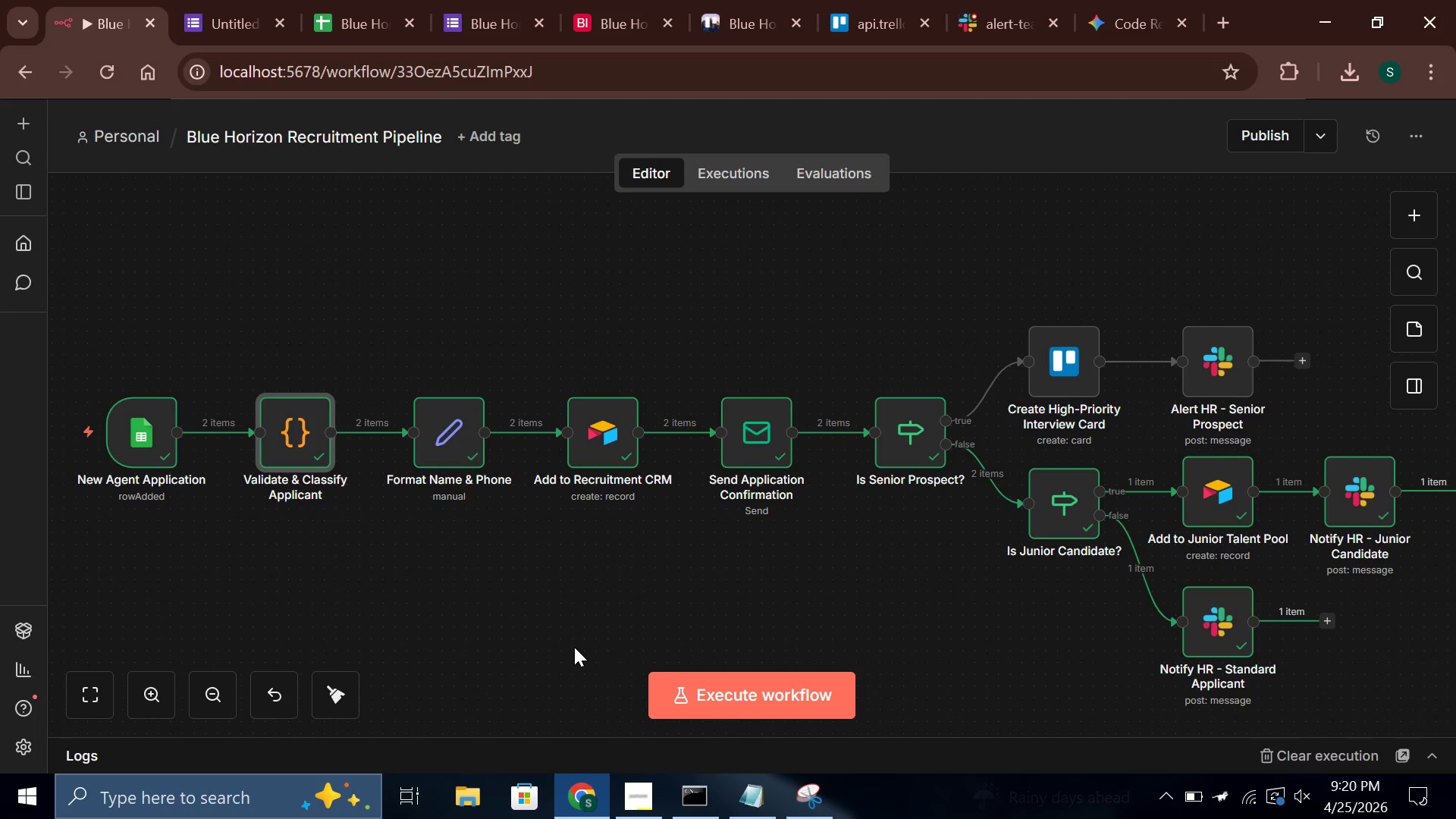 
wait(36.02)
 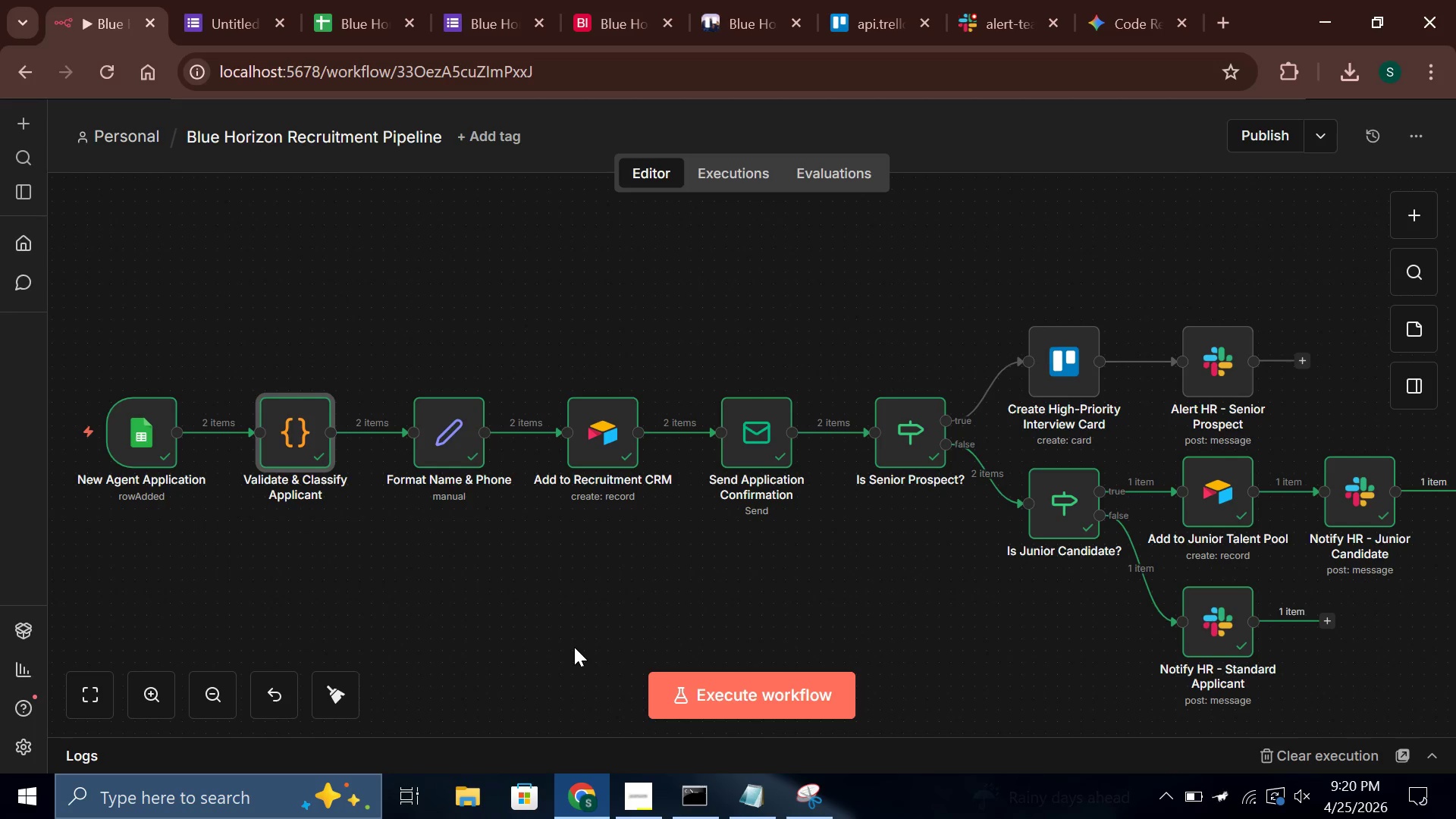 
double_click([903, 425])
 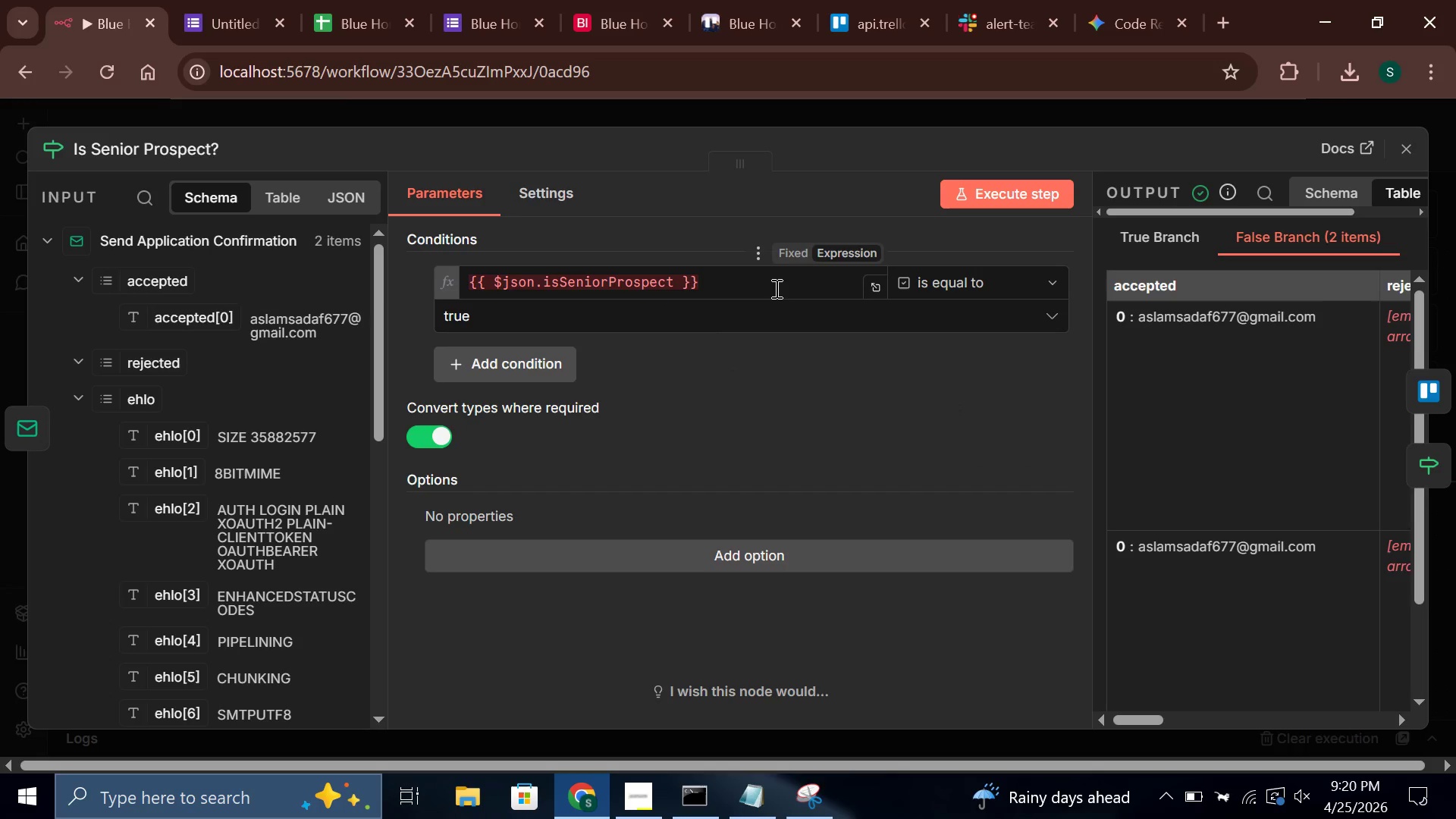 
scroll: coordinate [184, 595], scroll_direction: down, amount: 10.0
 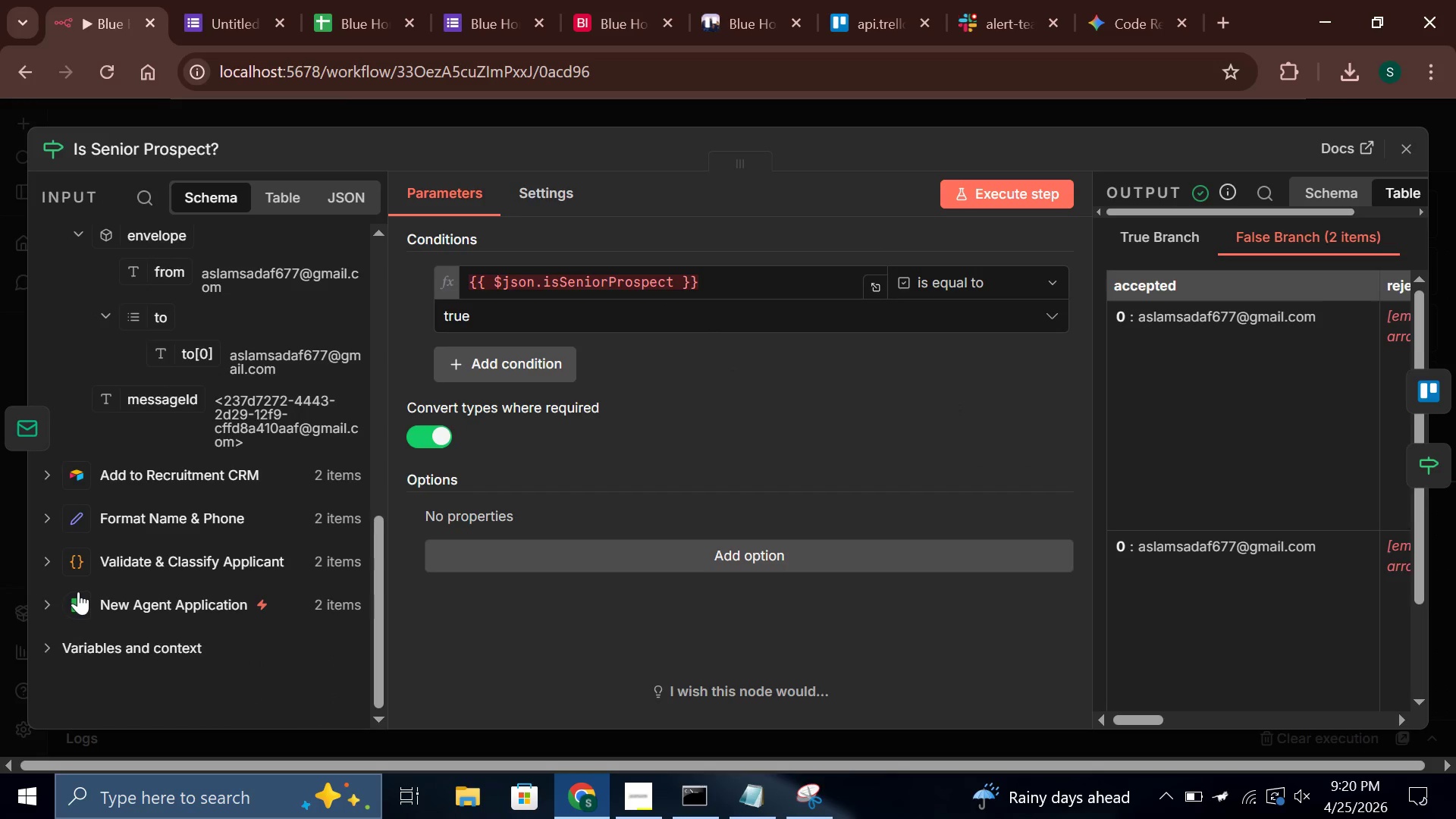 
mouse_move([66, 595])
 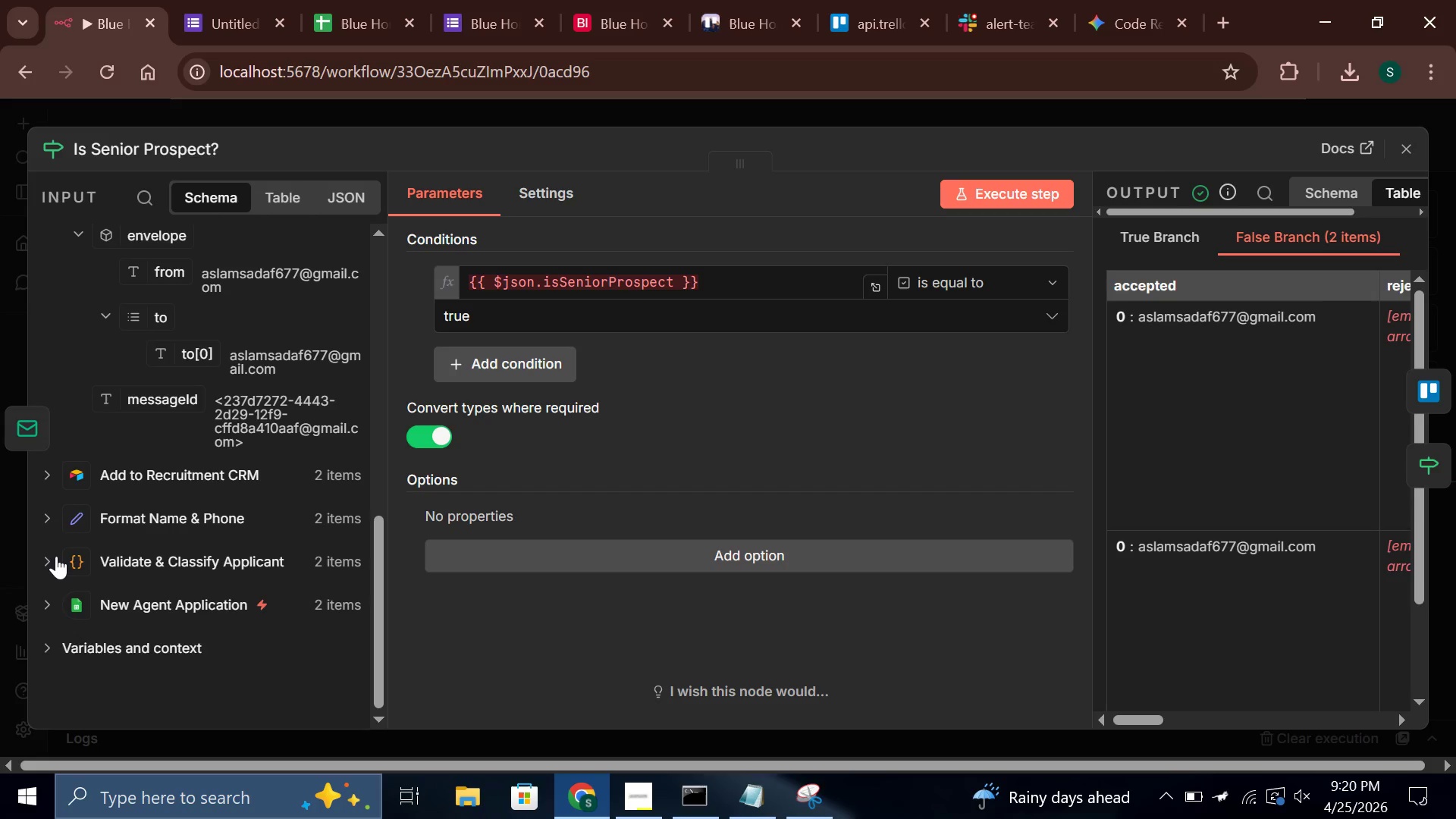 
left_click([46, 557])
 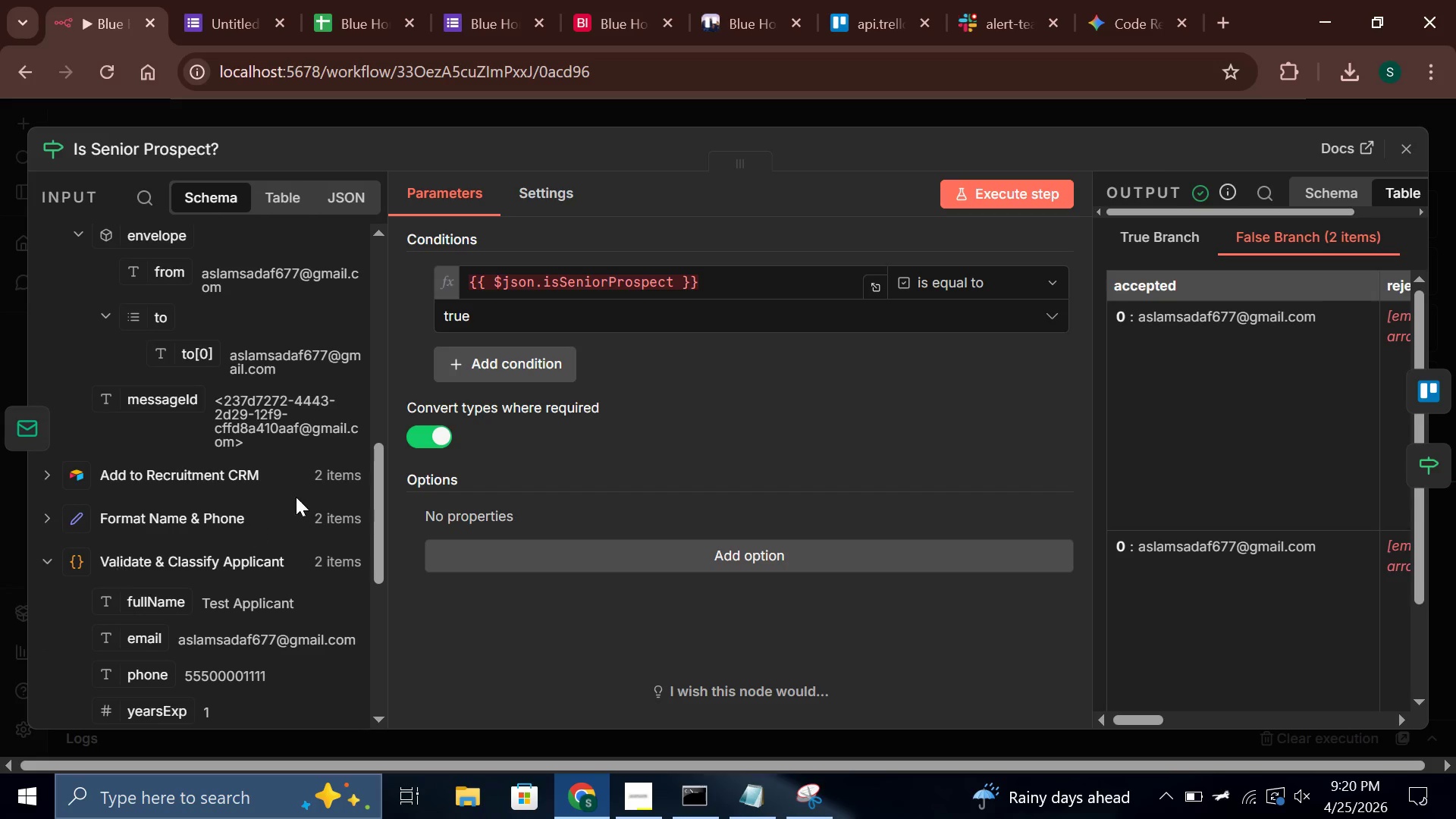 
scroll: coordinate [296, 497], scroll_direction: down, amount: 4.0
 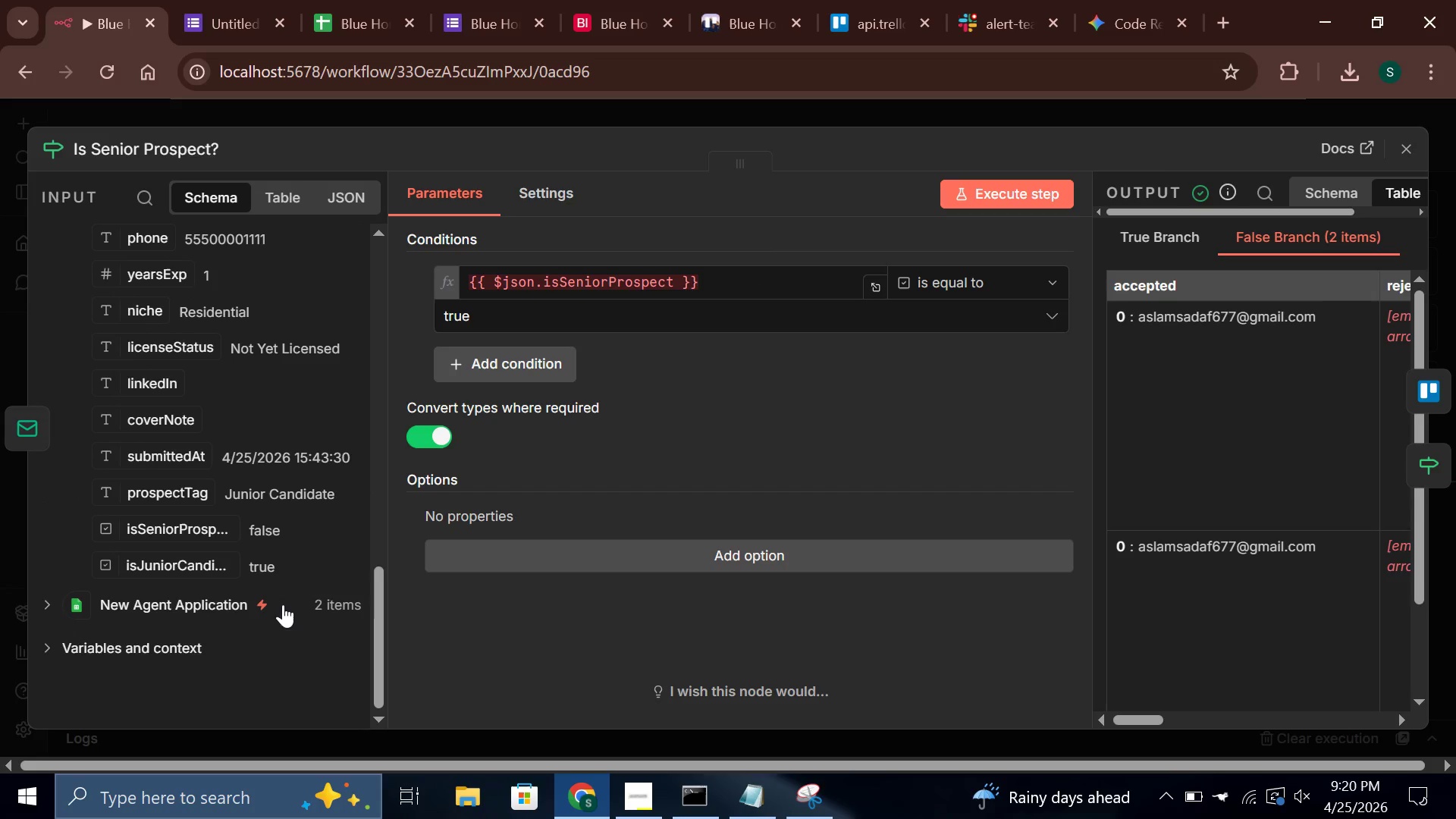 
left_click([44, 604])
 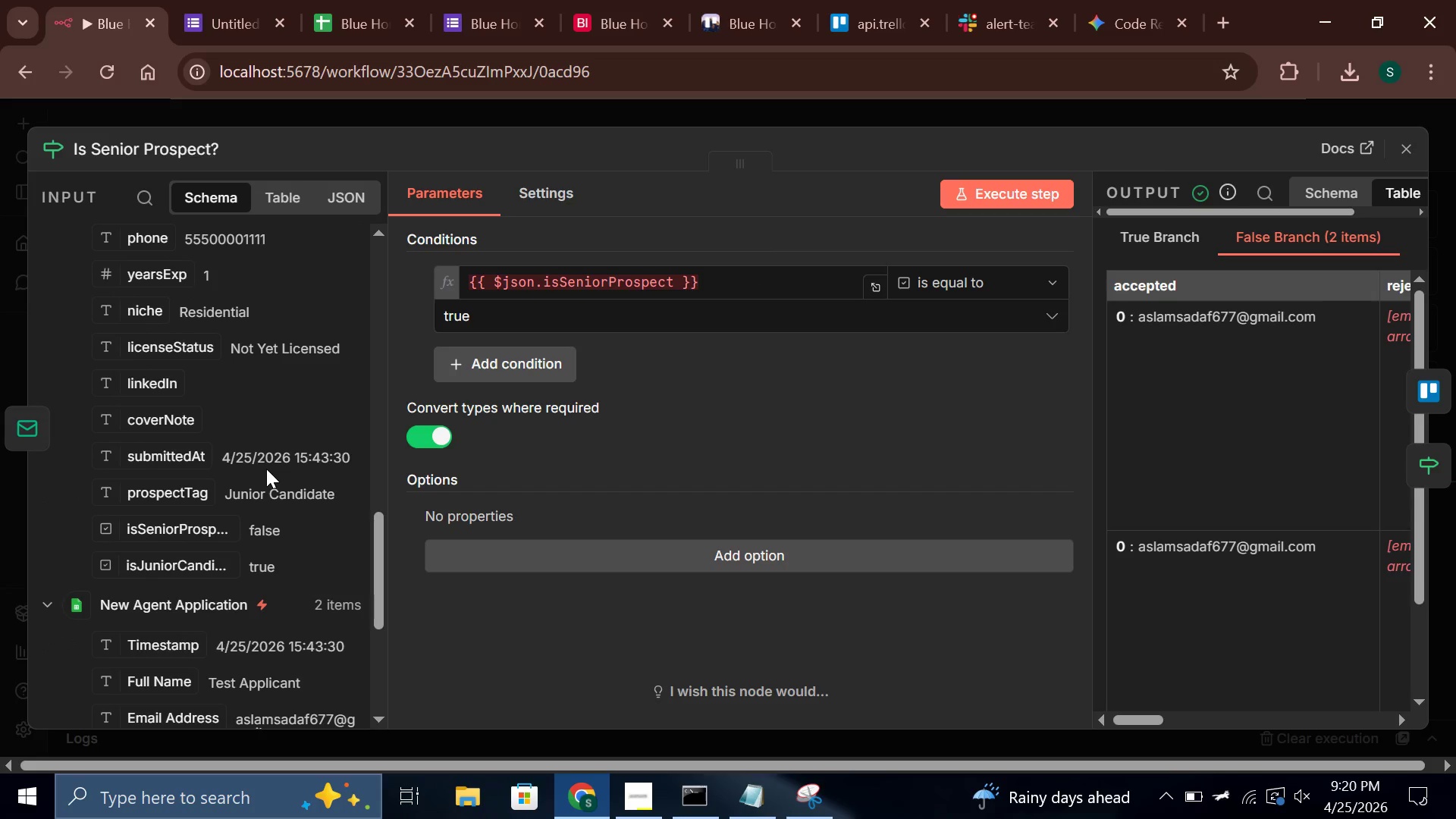 
scroll: coordinate [266, 469], scroll_direction: up, amount: 2.0
 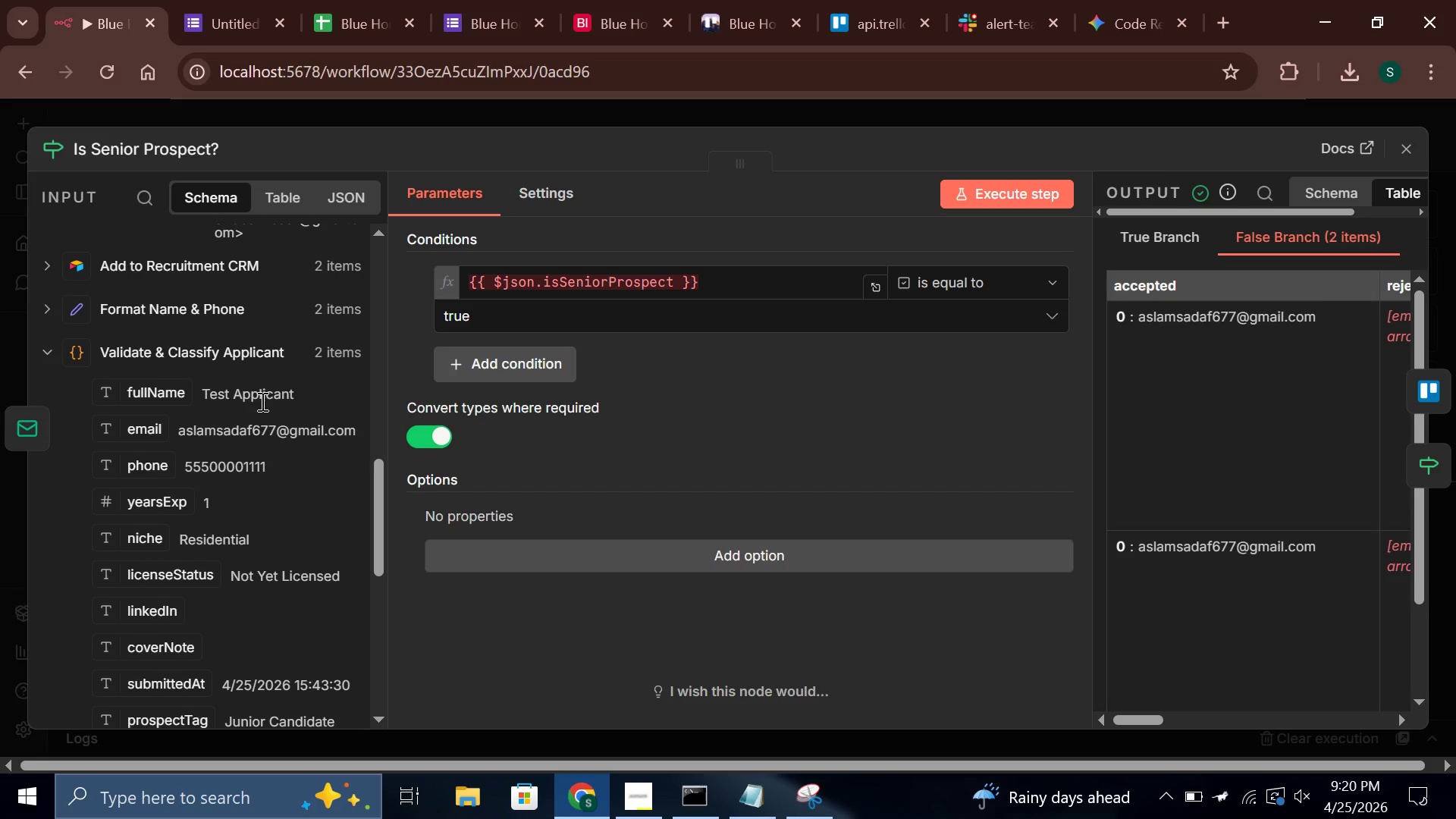 
scroll: coordinate [249, 420], scroll_direction: down, amount: 1.0
 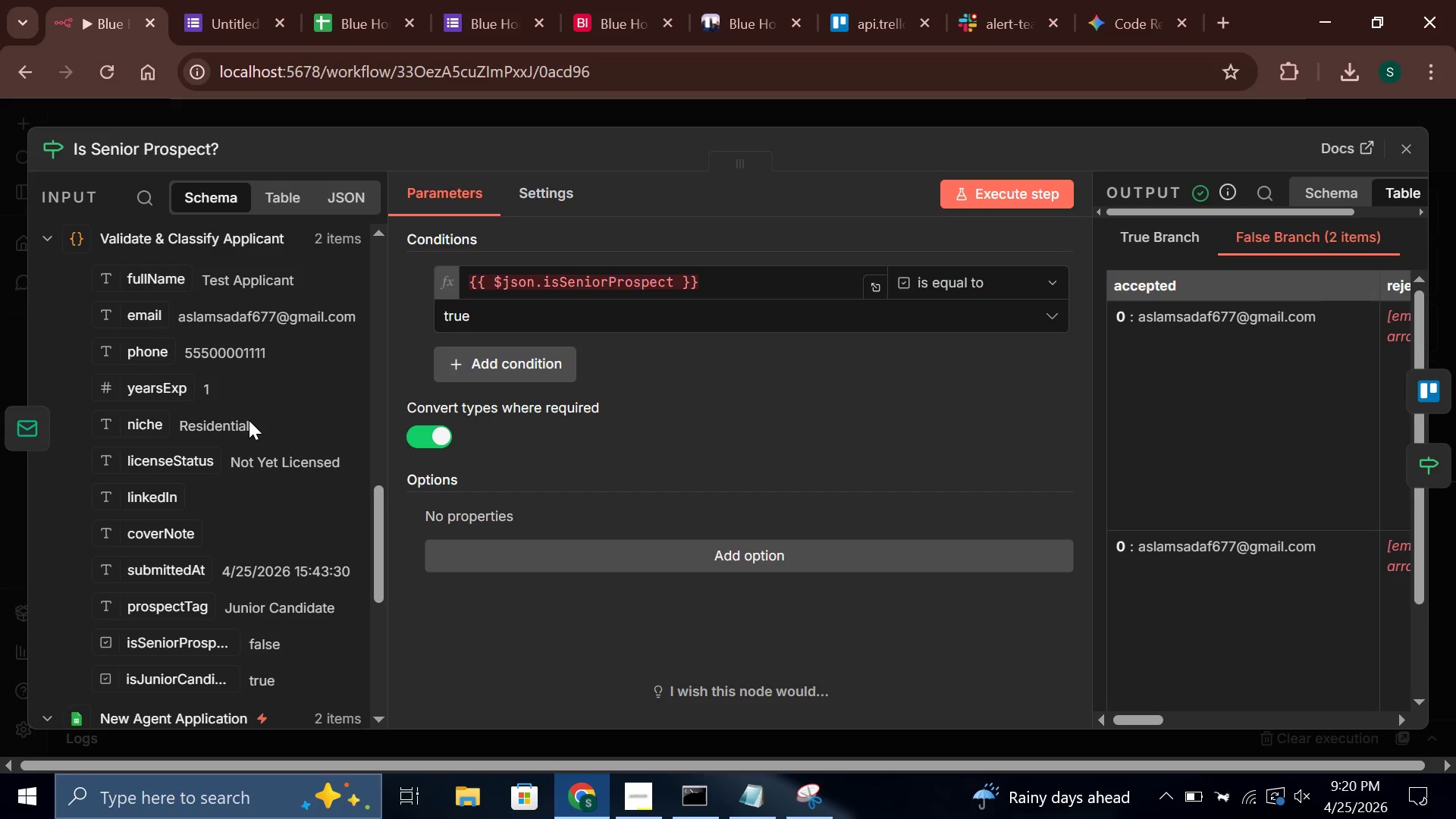 
scroll: coordinate [237, 469], scroll_direction: none, amount: 0.0
 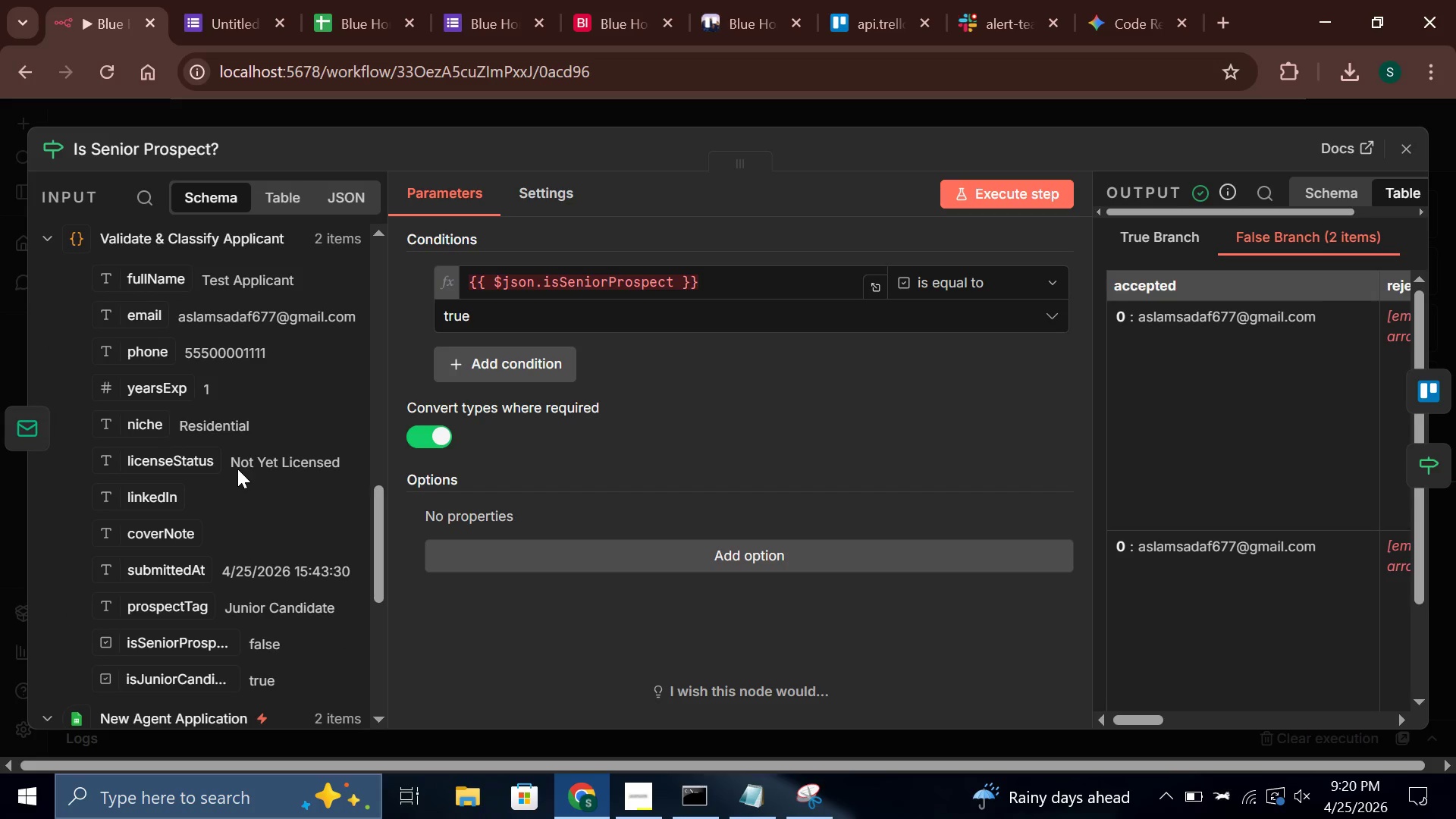 
scroll: coordinate [238, 460], scroll_direction: up, amount: 1.0
 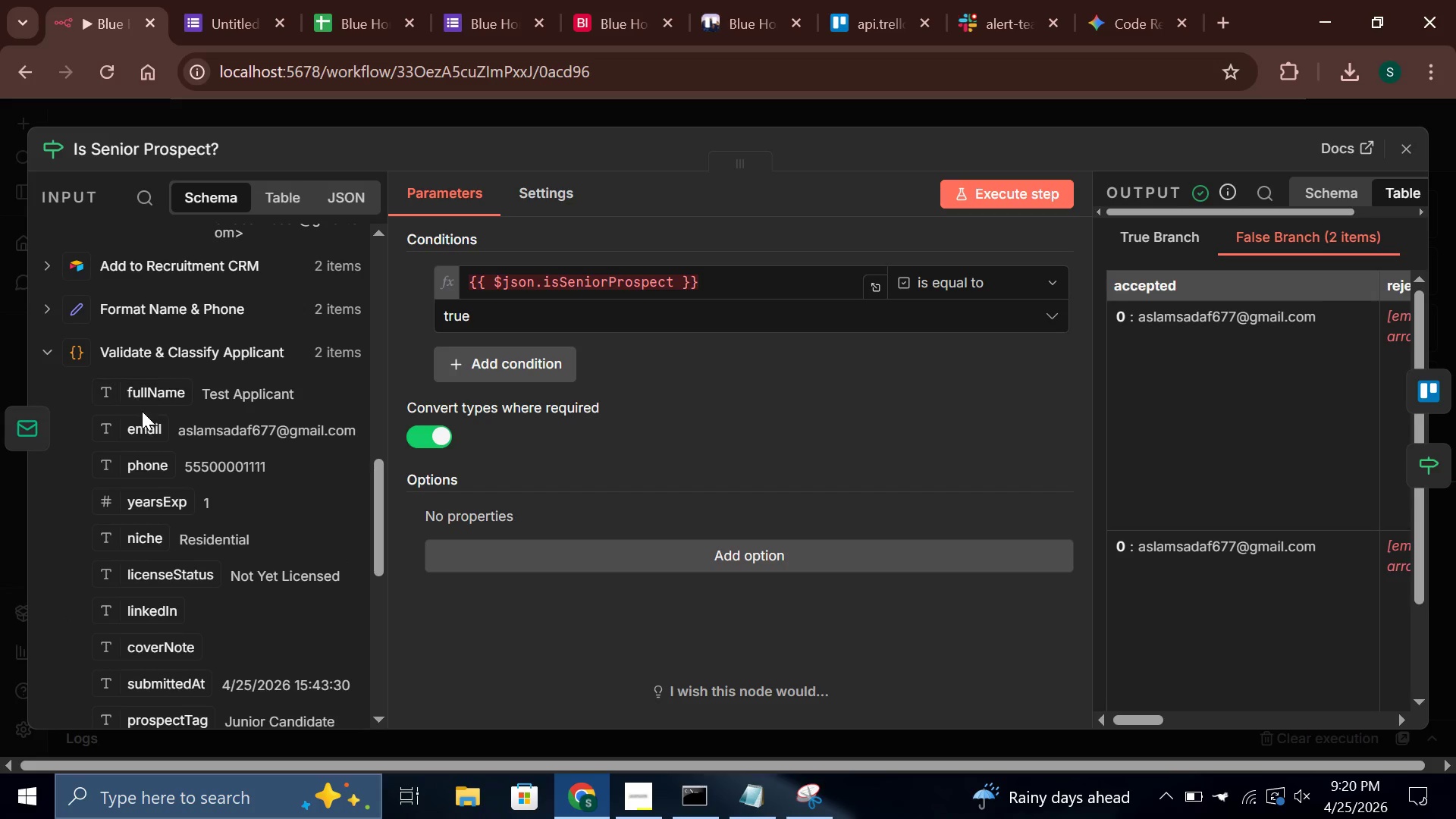 
scroll: coordinate [162, 513], scroll_direction: down, amount: 1.0
 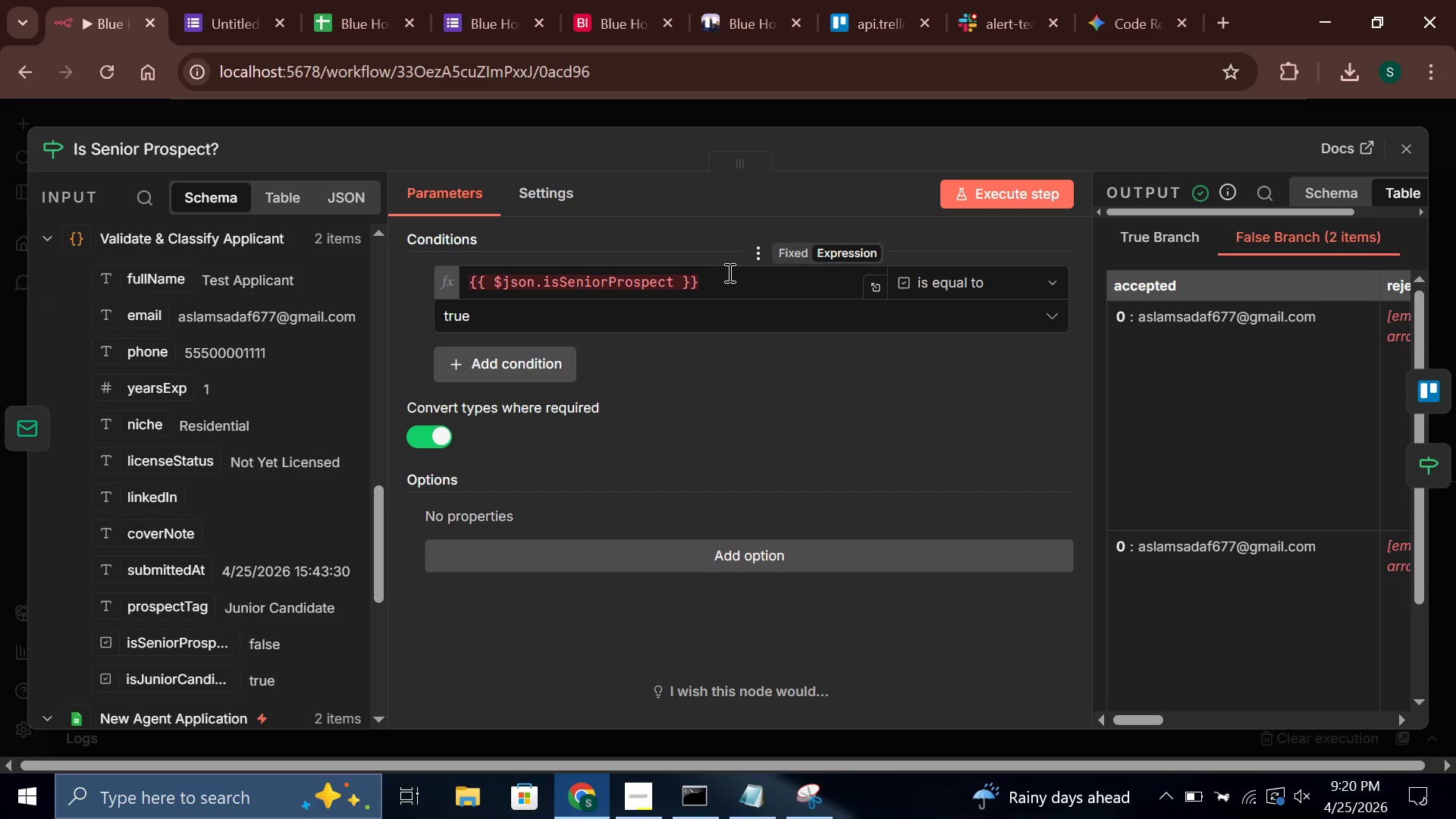 
left_click_drag(start_coordinate=[706, 279], to_coordinate=[347, 260])
 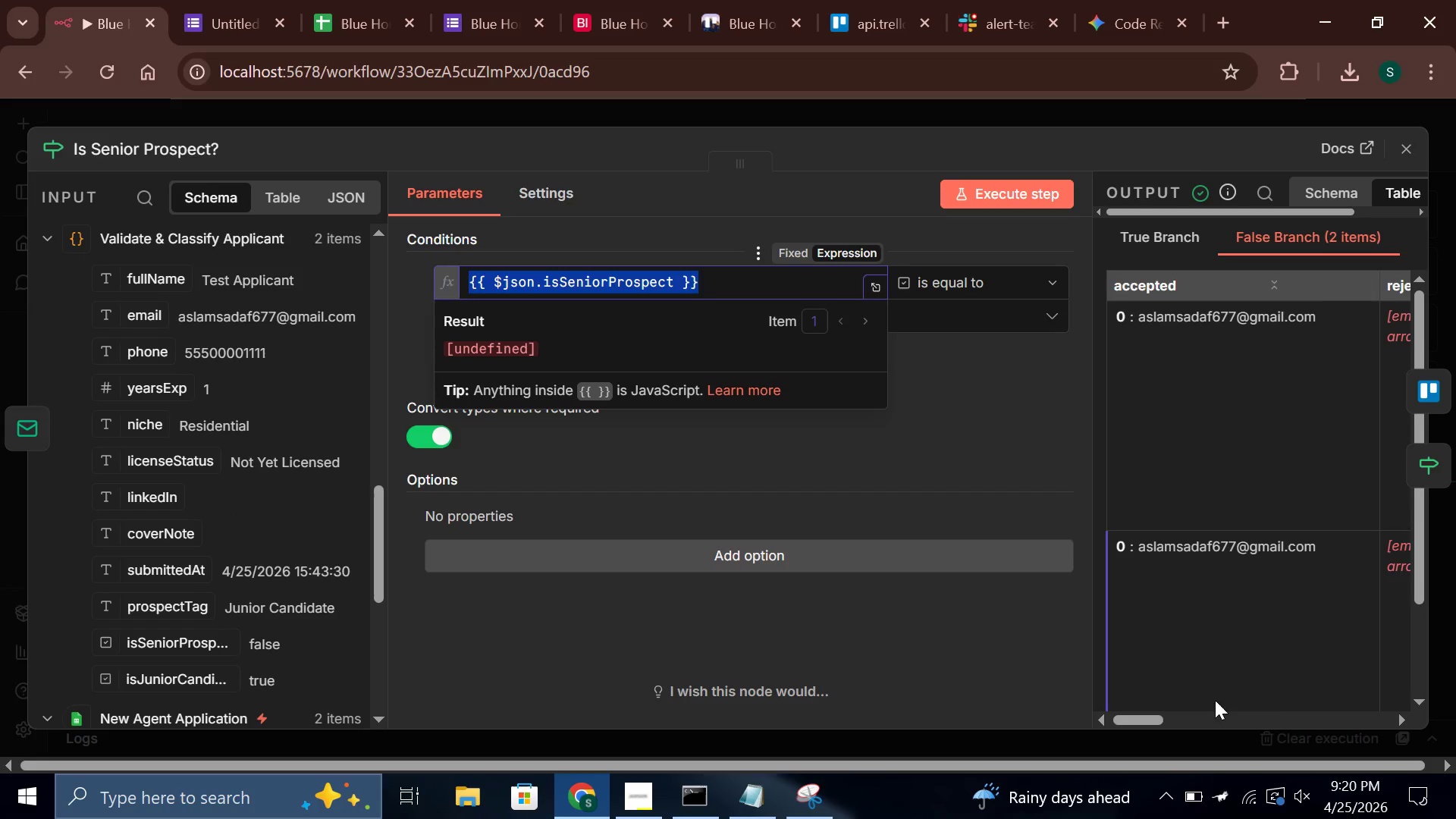 
left_click_drag(start_coordinate=[1135, 712], to_coordinate=[1106, 711])
 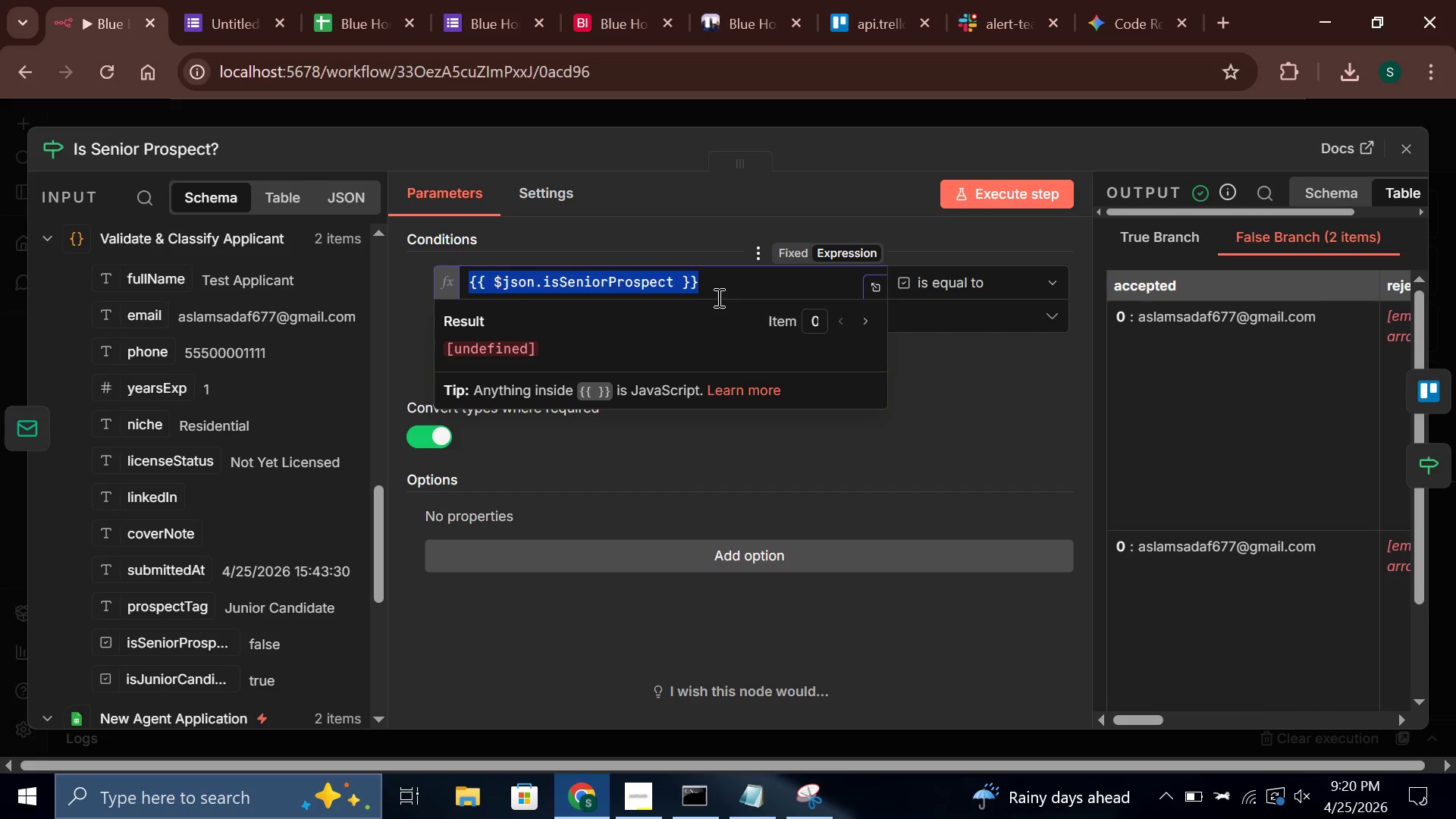 
hold_key(key=Backspace, duration=4.62)
 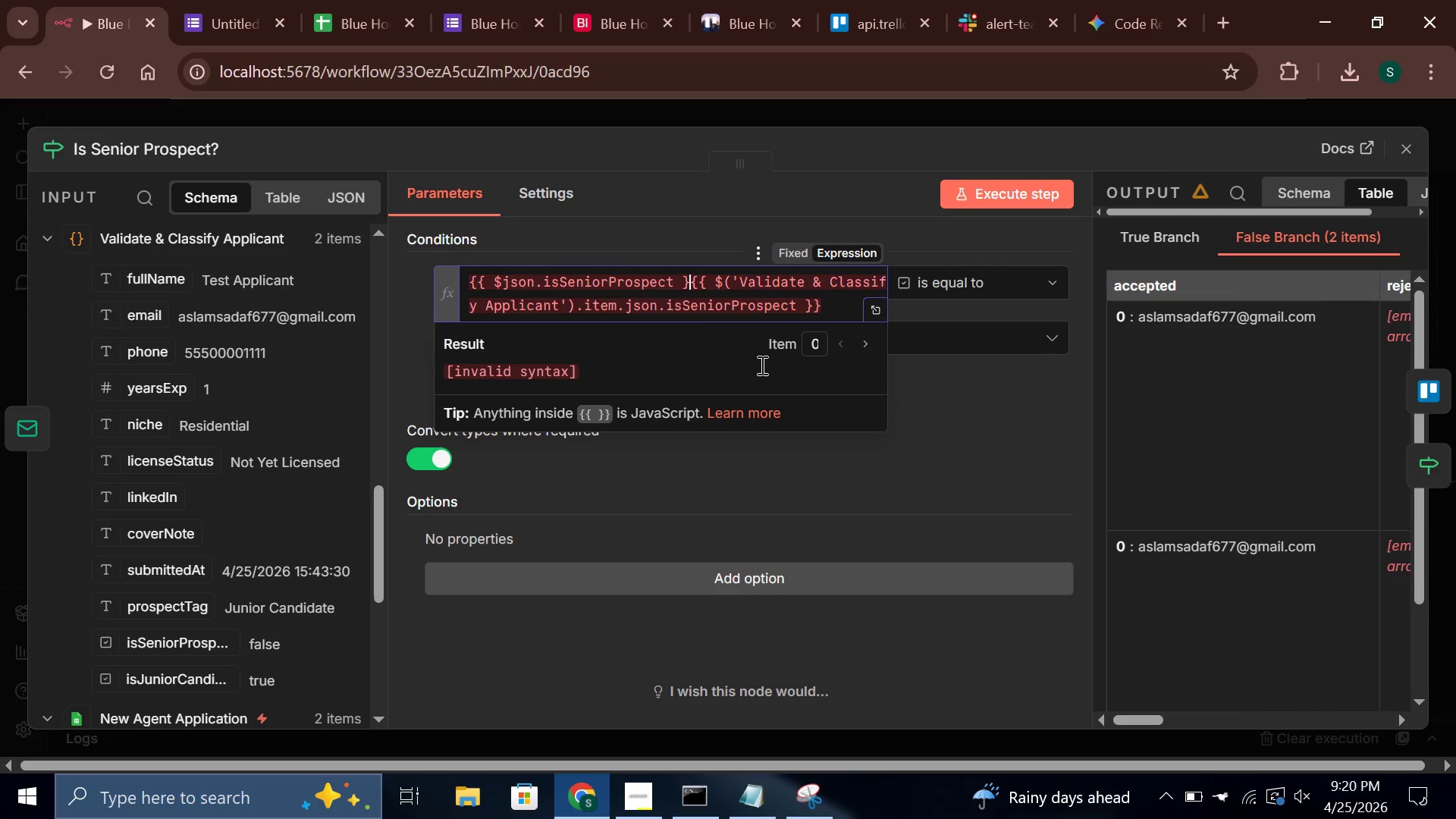 
left_click_drag(start_coordinate=[177, 649], to_coordinate=[742, 287])
 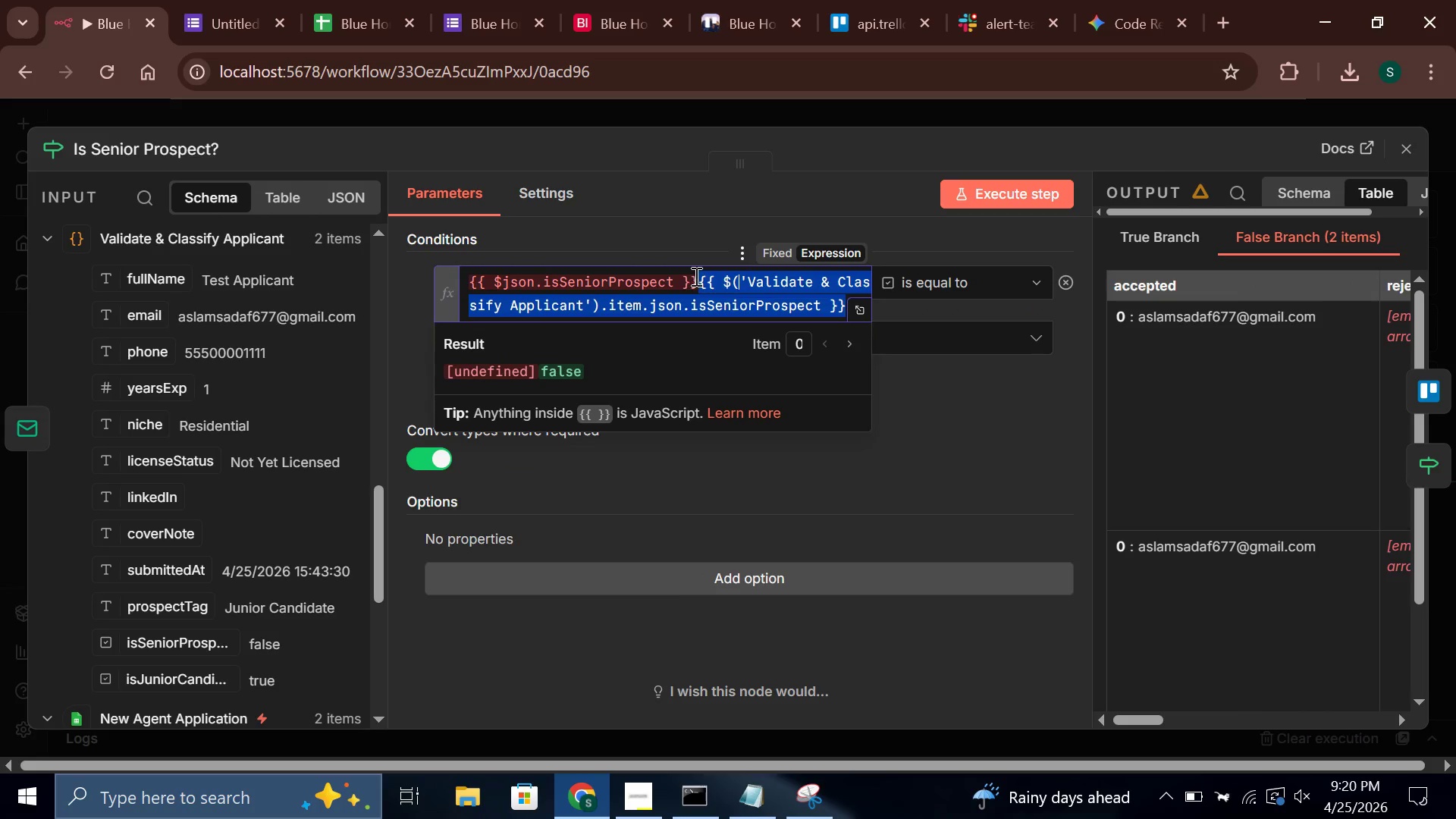 
left_click([698, 279])
 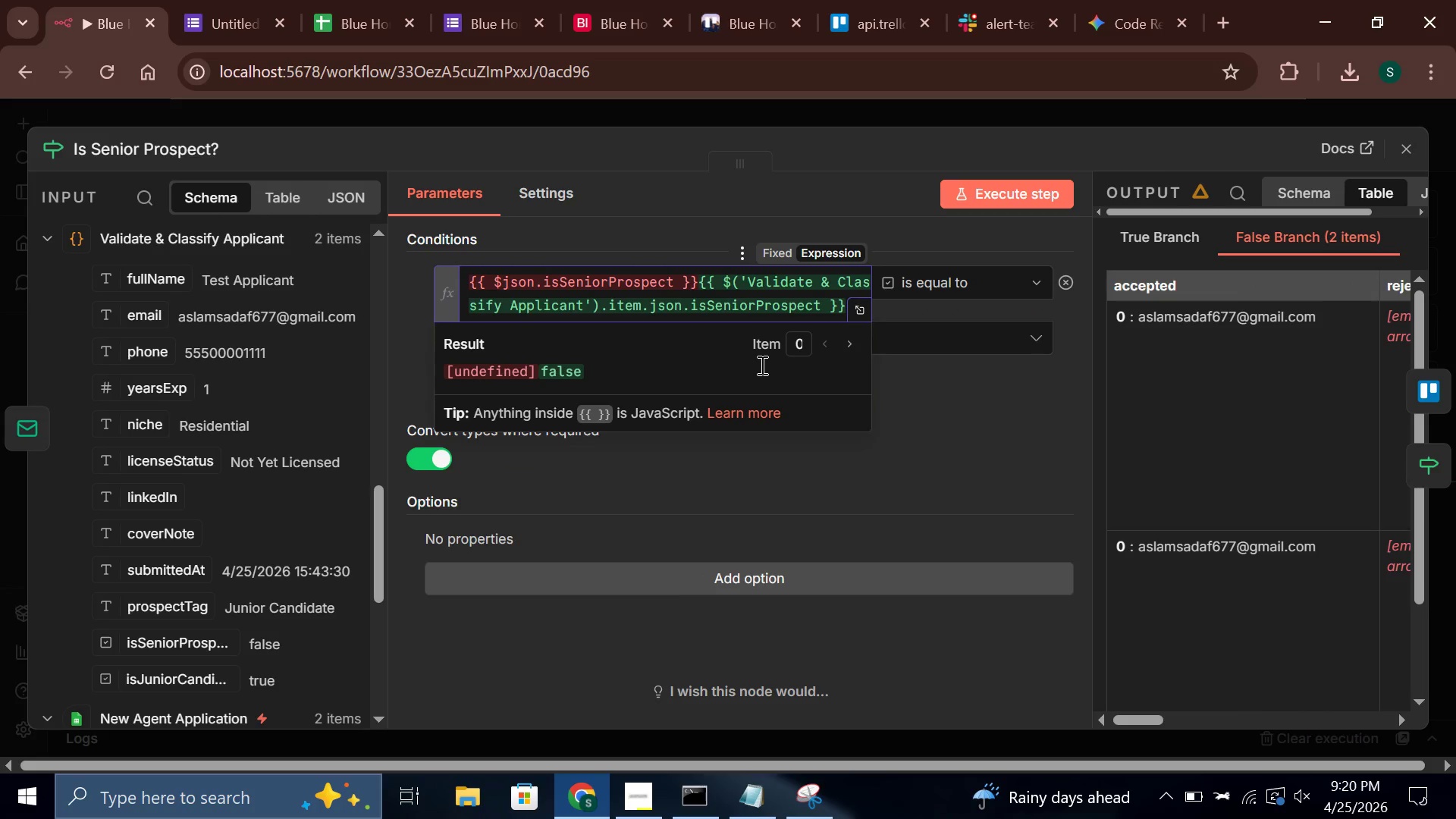 
hold_key(key=Backspace, duration=1.52)
 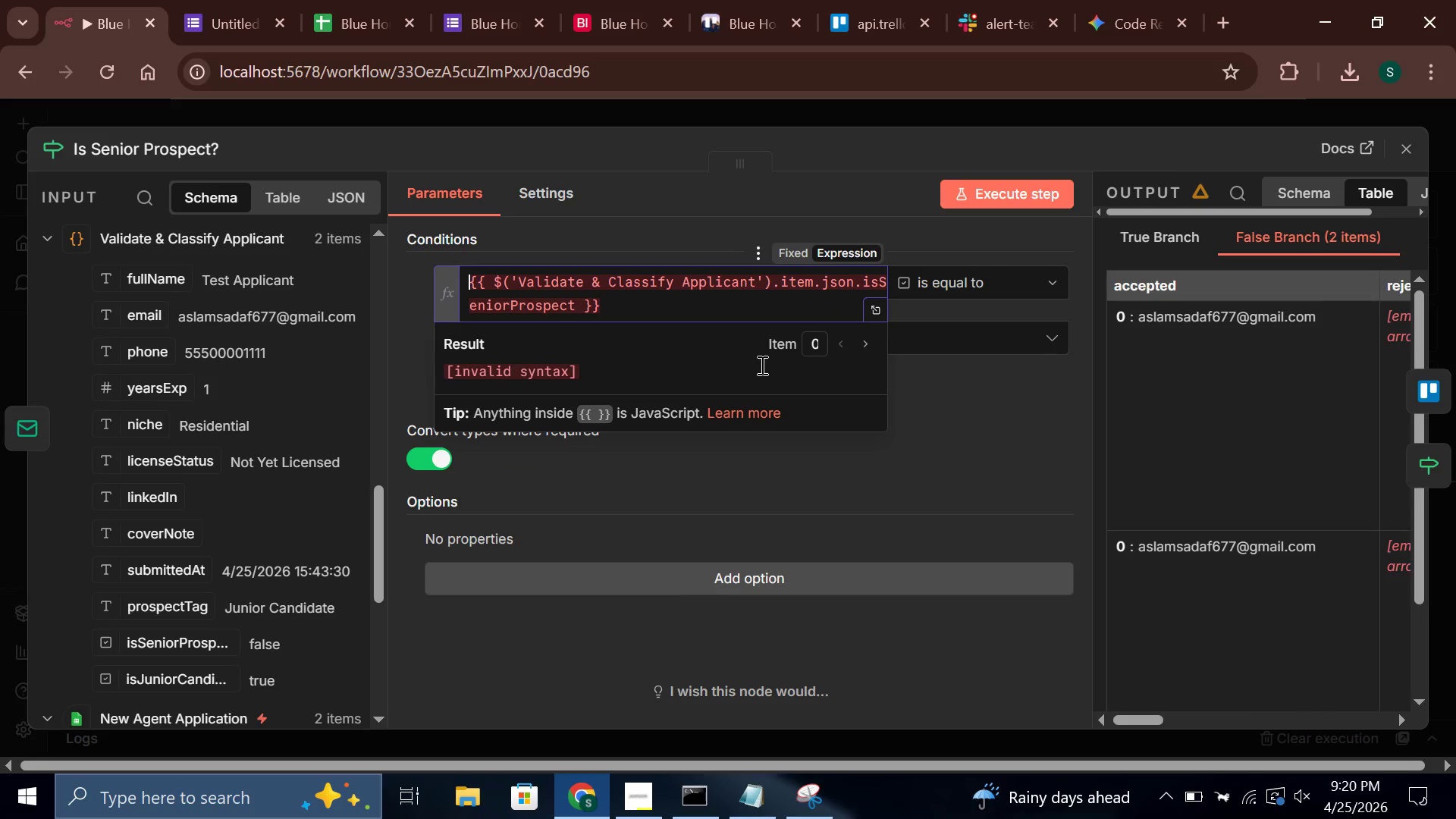 
key(Backspace)
 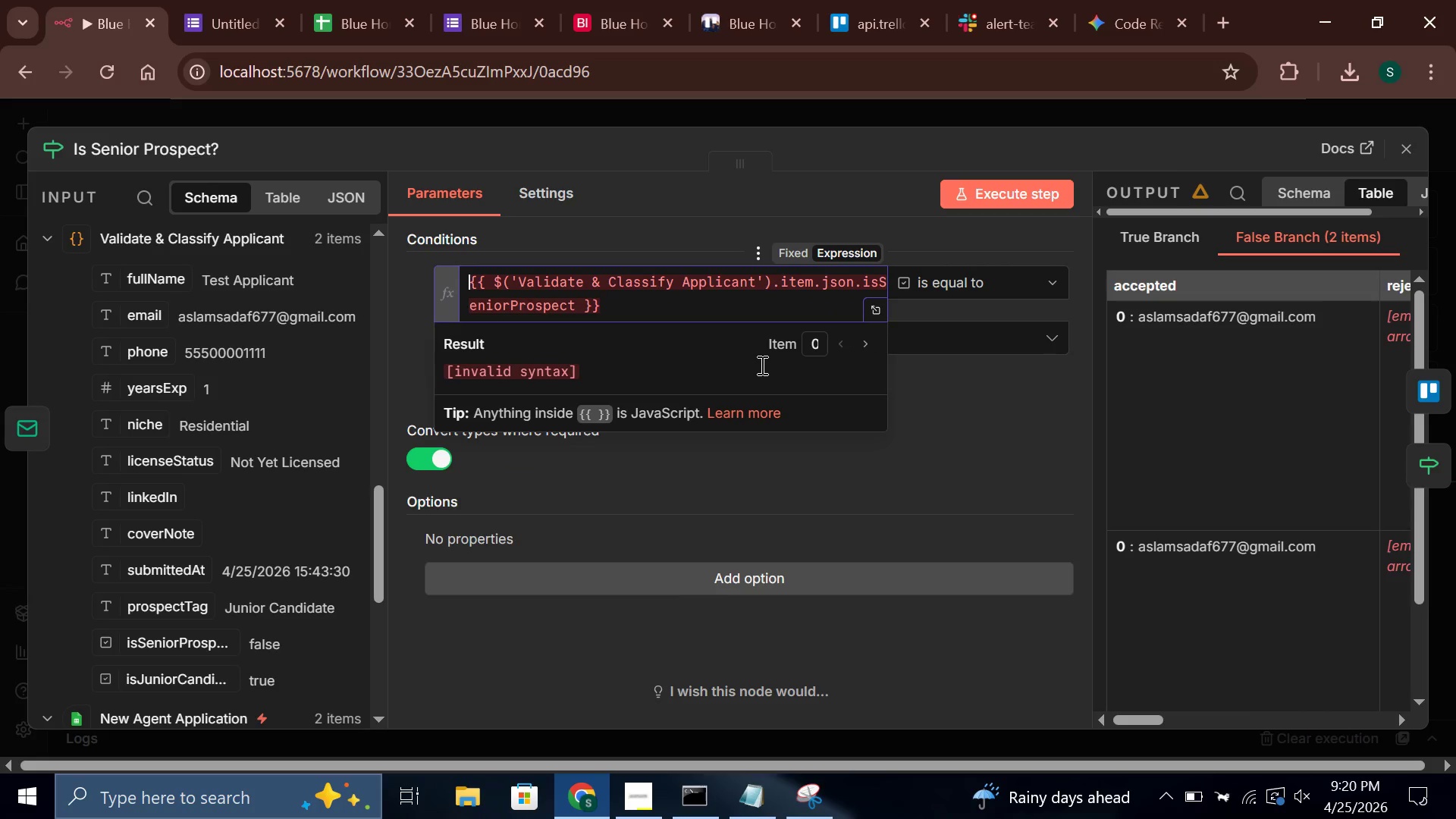 
key(Backspace)
 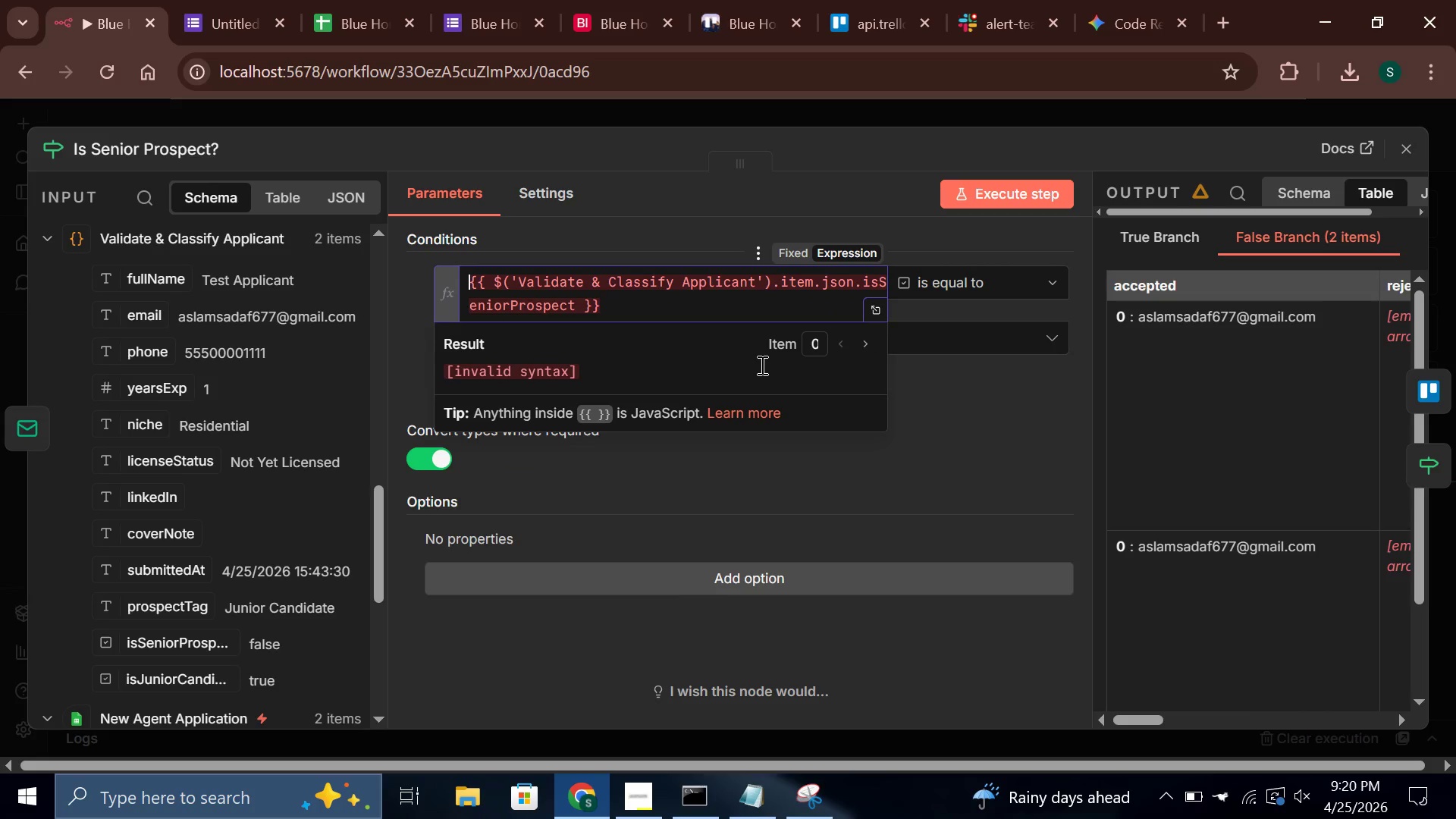 
key(Backspace)
 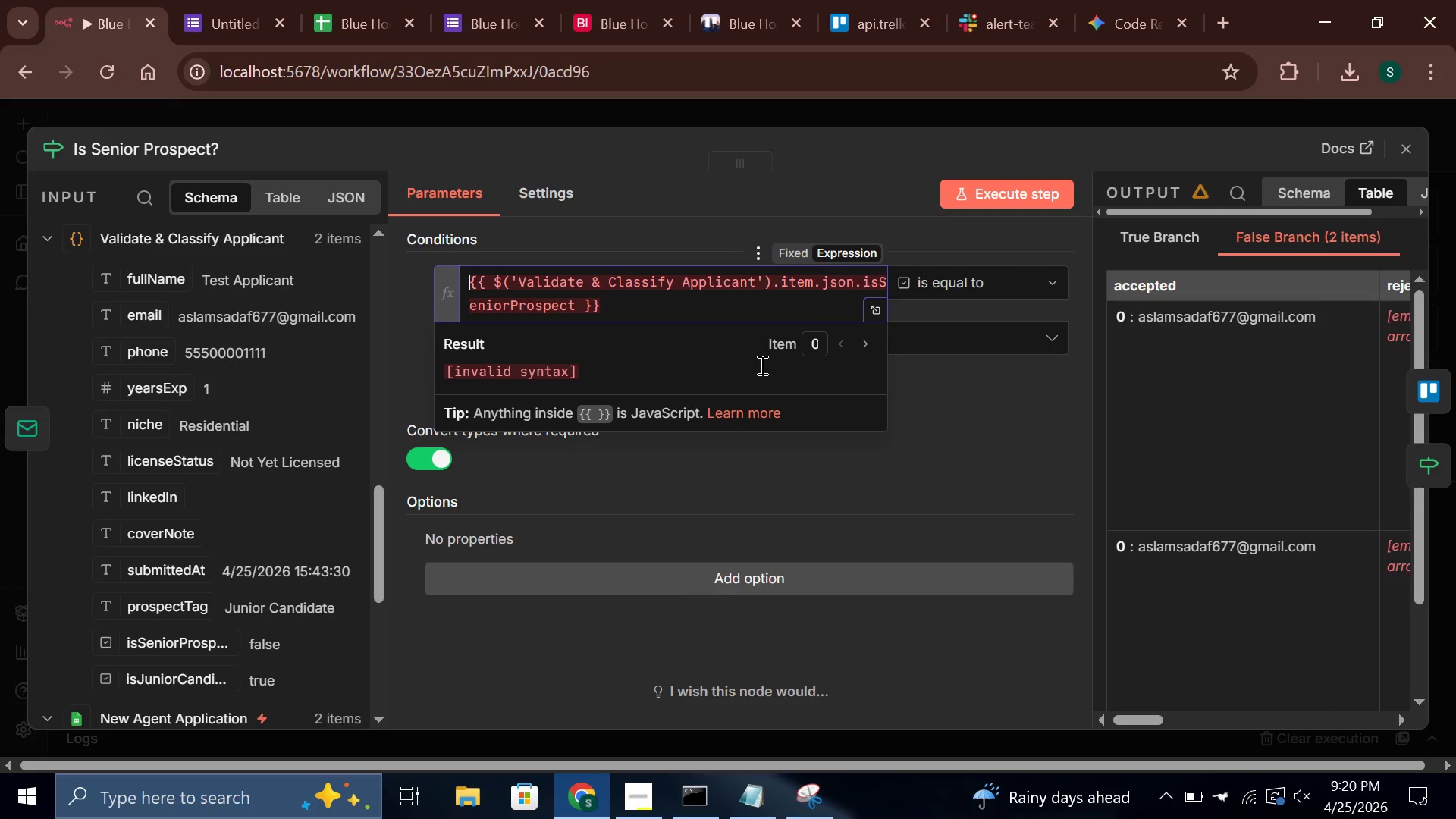 
key(Backspace)
 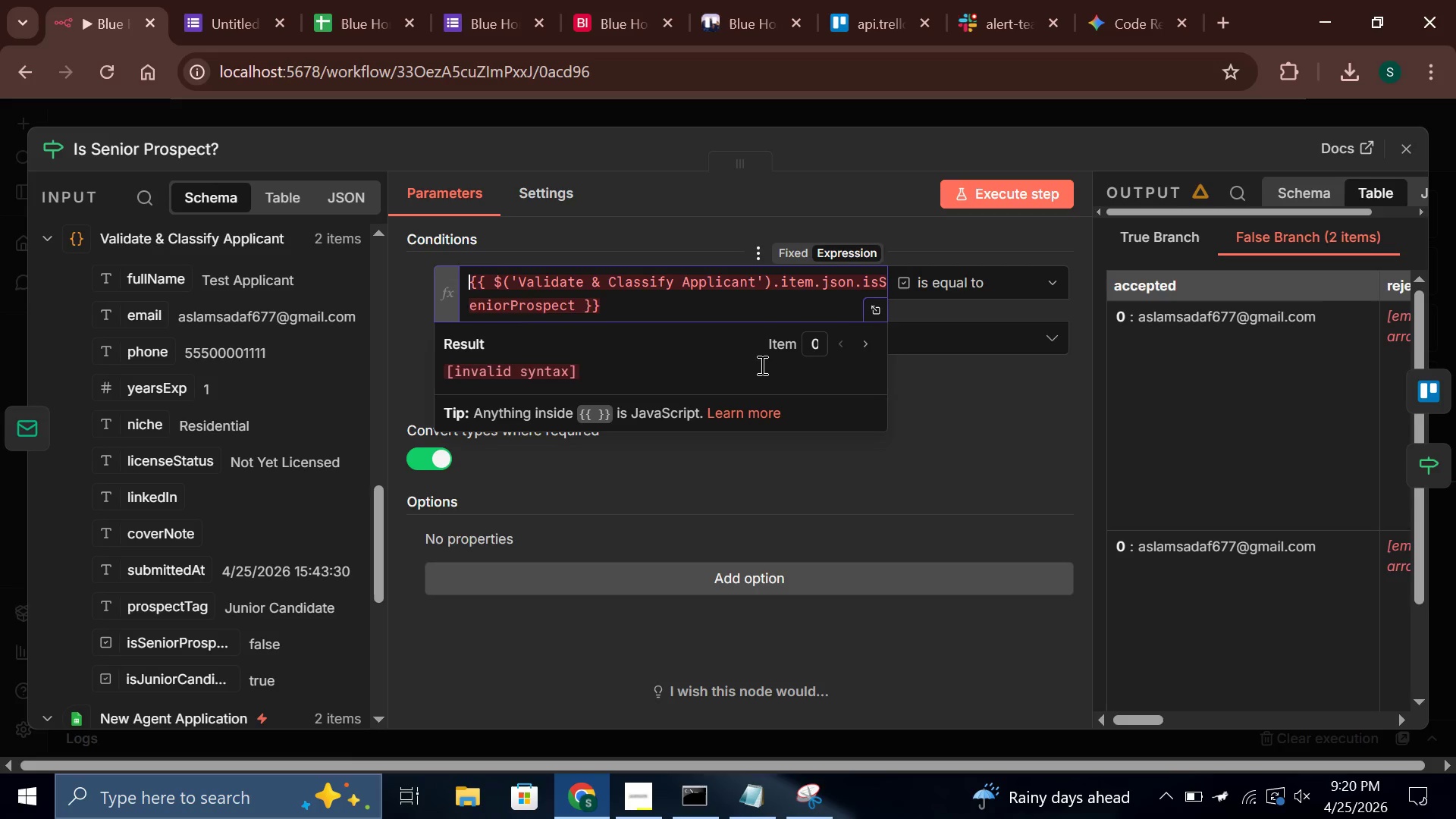 
key(Backspace)
 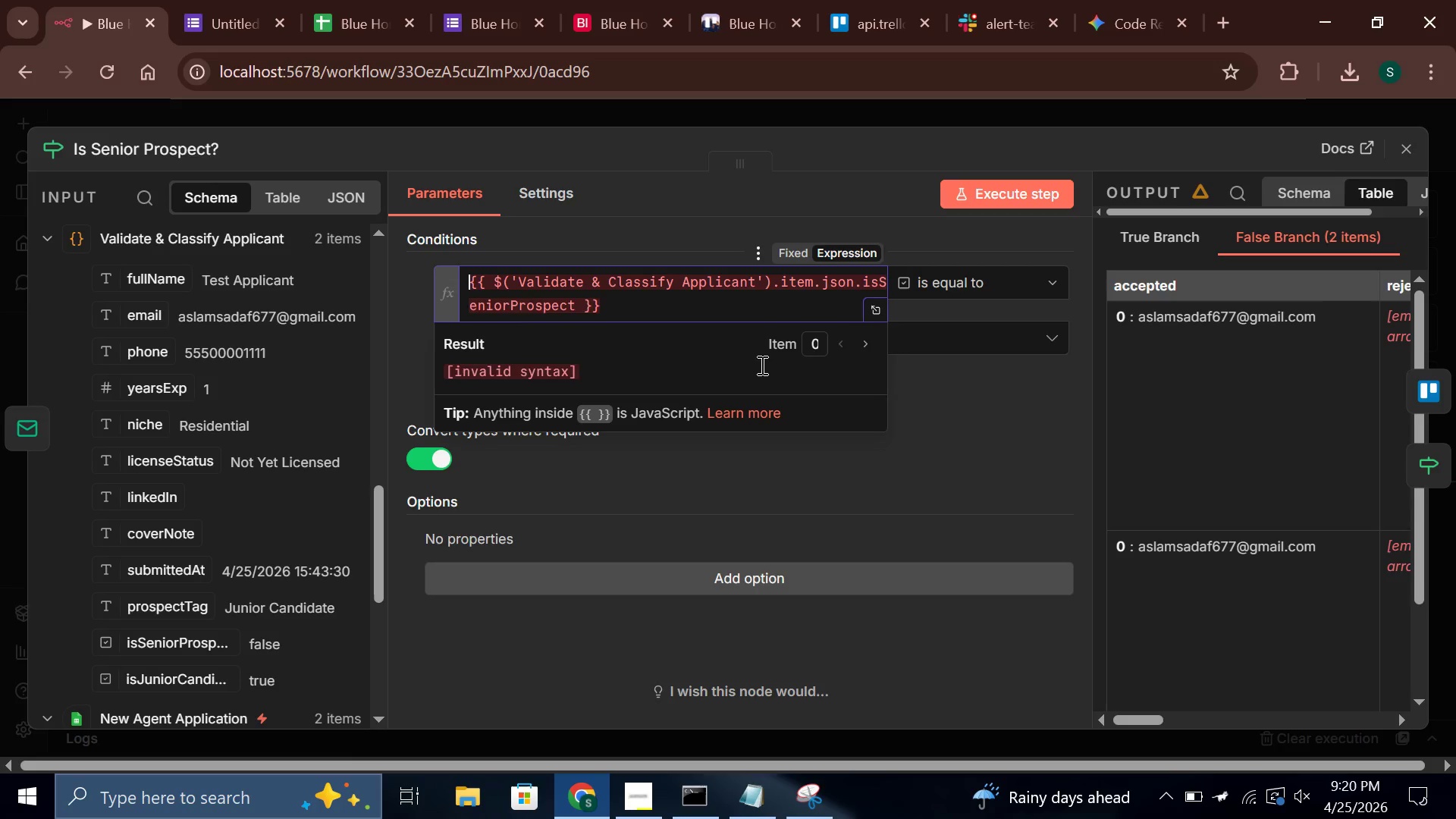 
key(Backspace)
 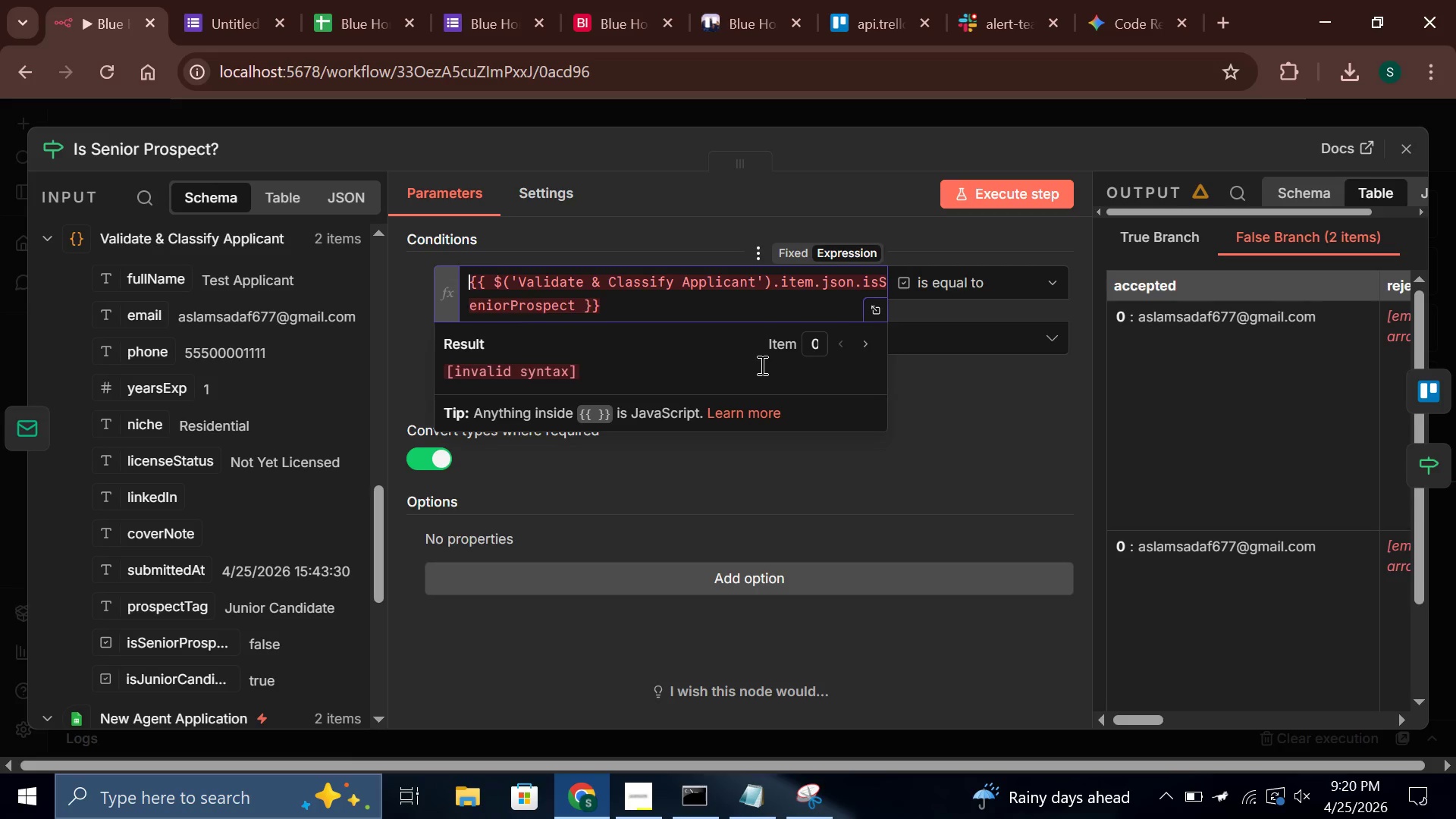 
key(Backspace)
 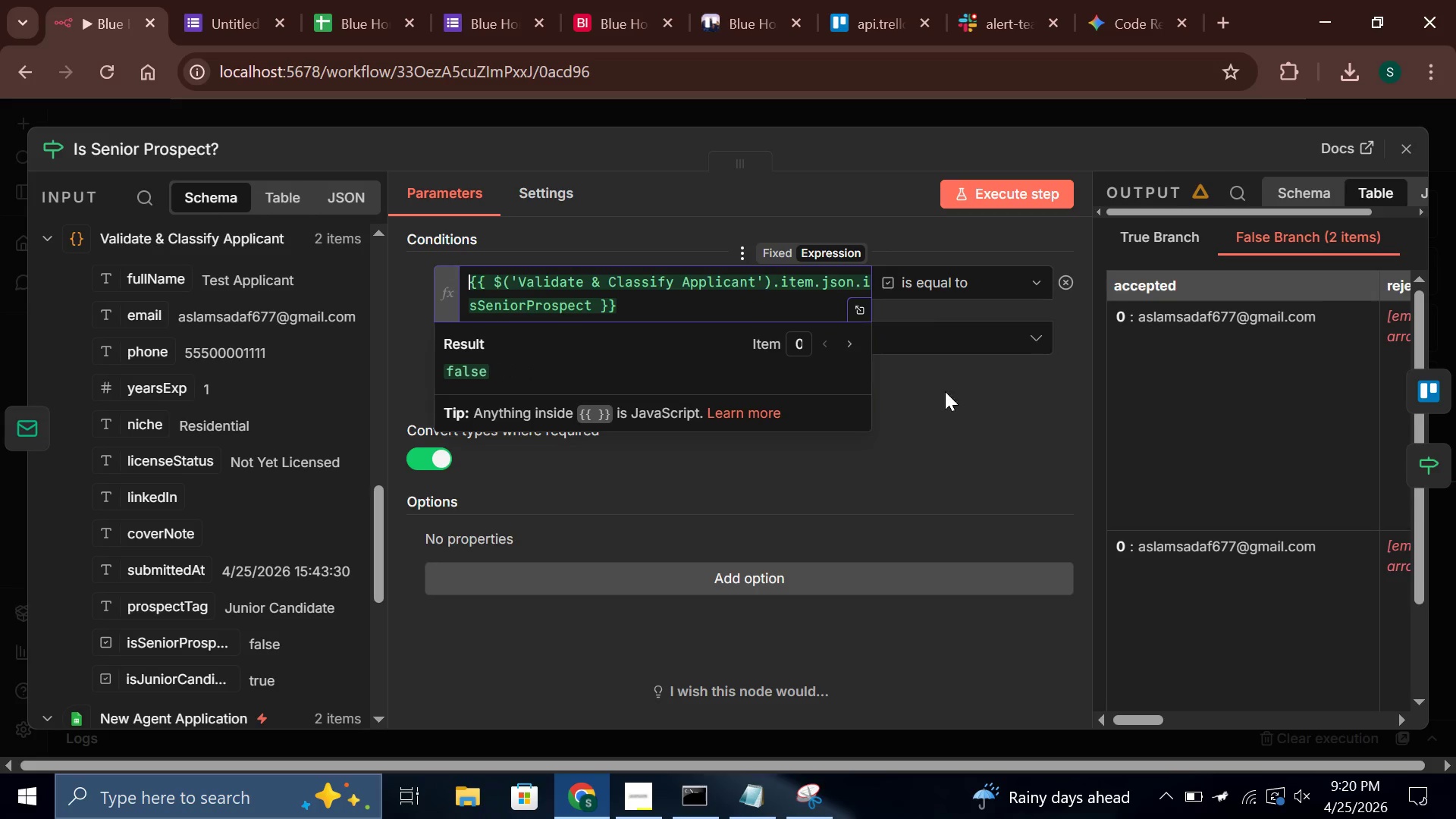 
left_click([945, 391])
 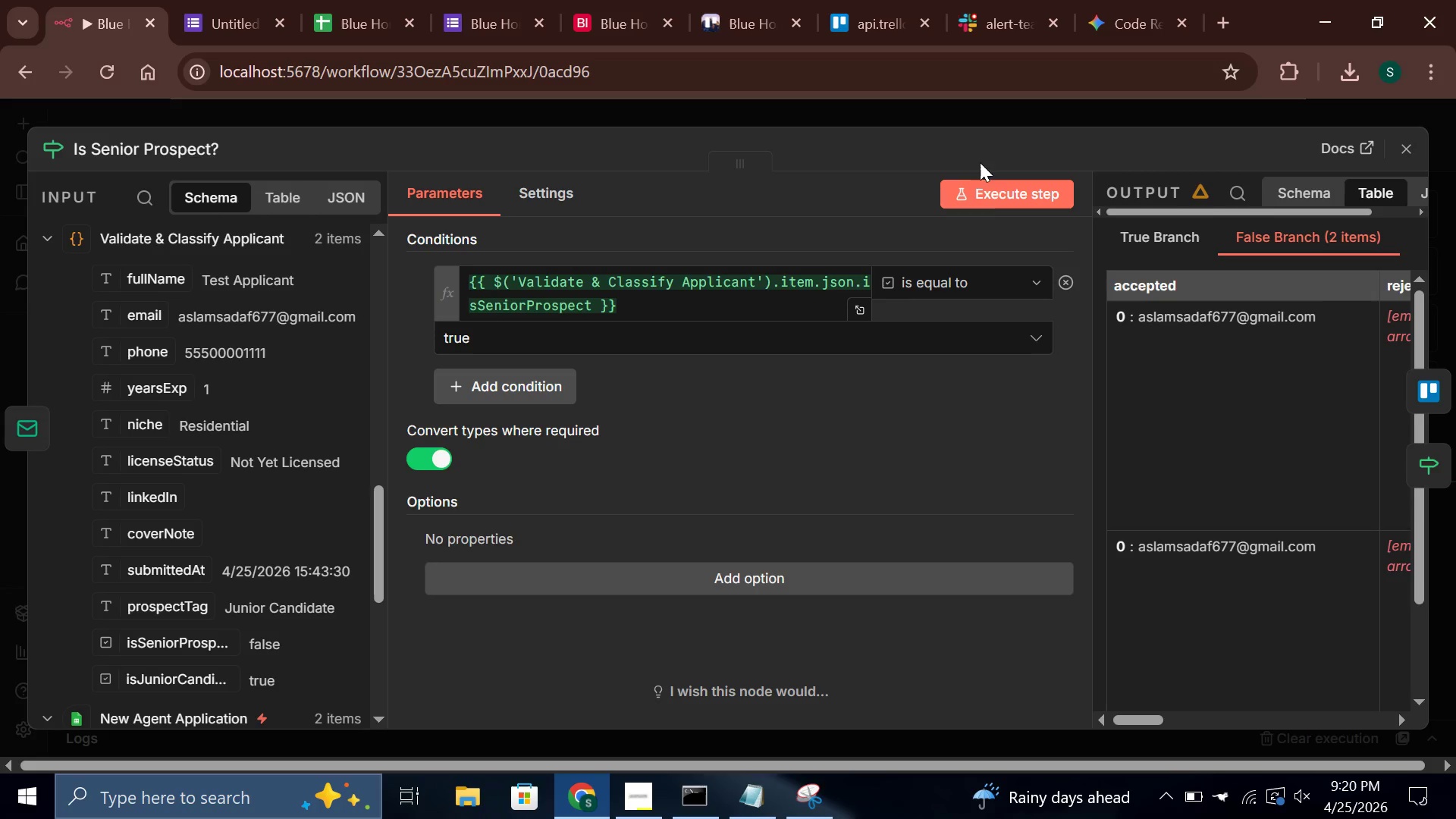 
left_click([1012, 194])
 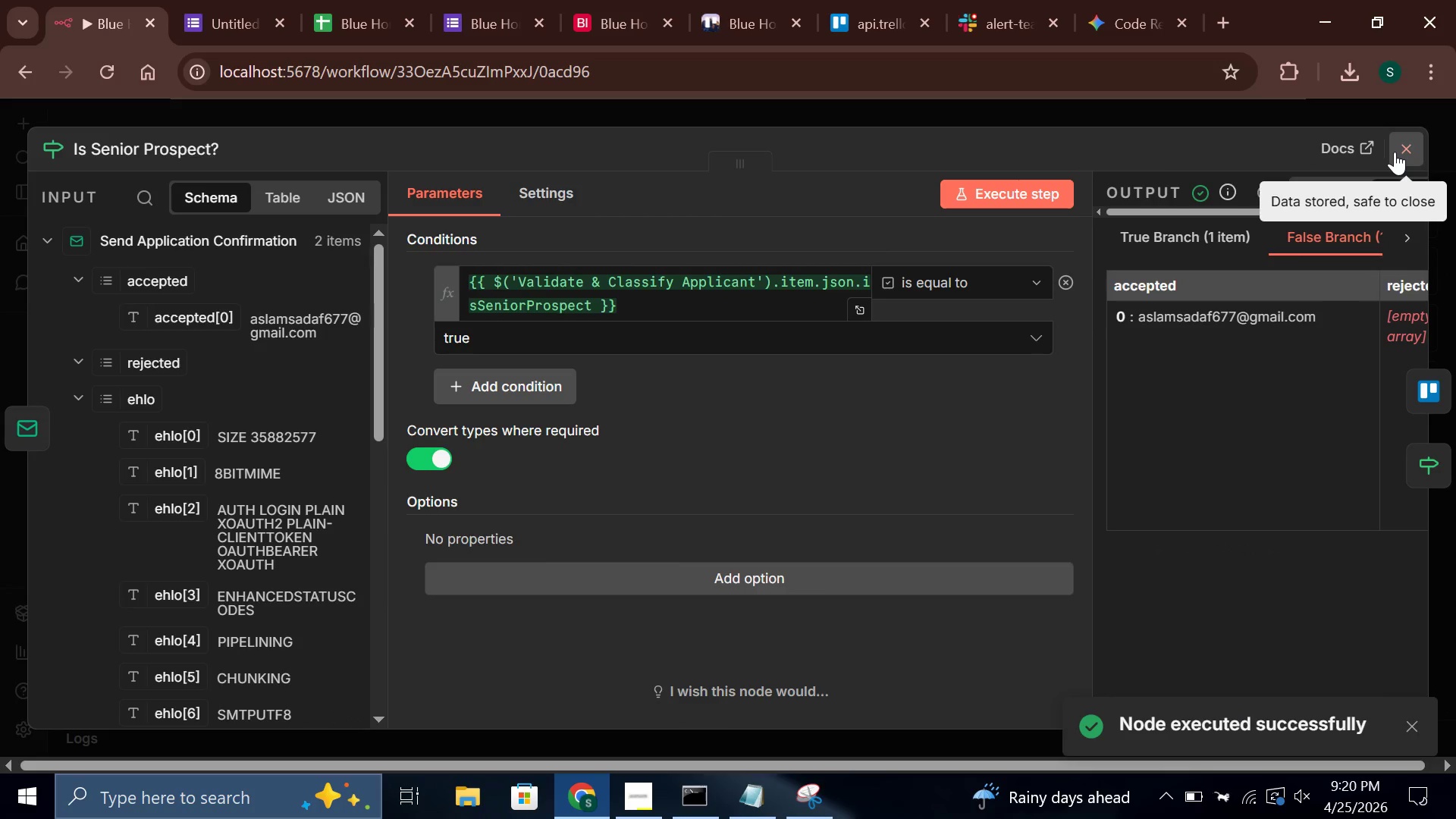 
left_click([1395, 152])
 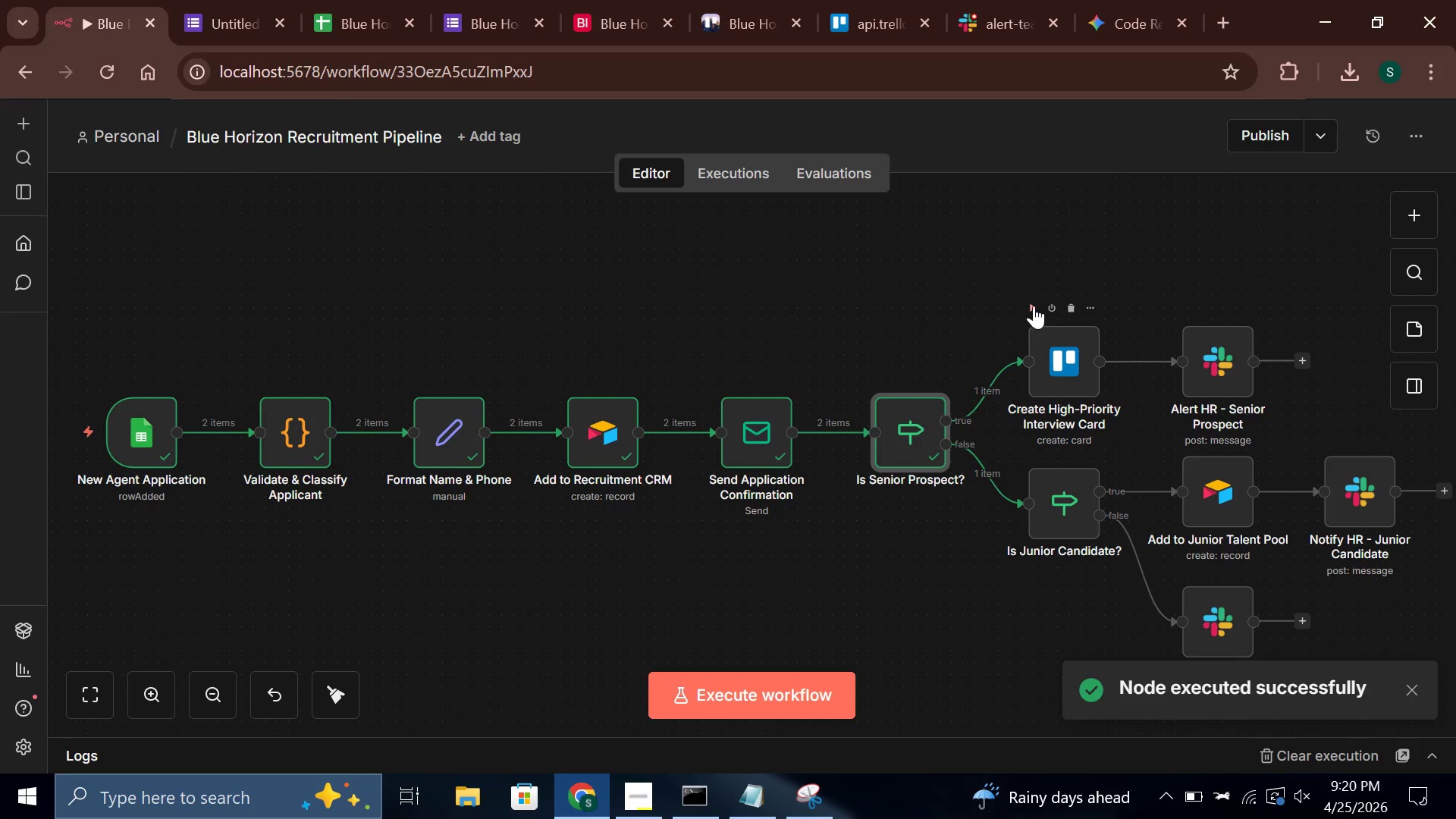 
left_click([1034, 306])
 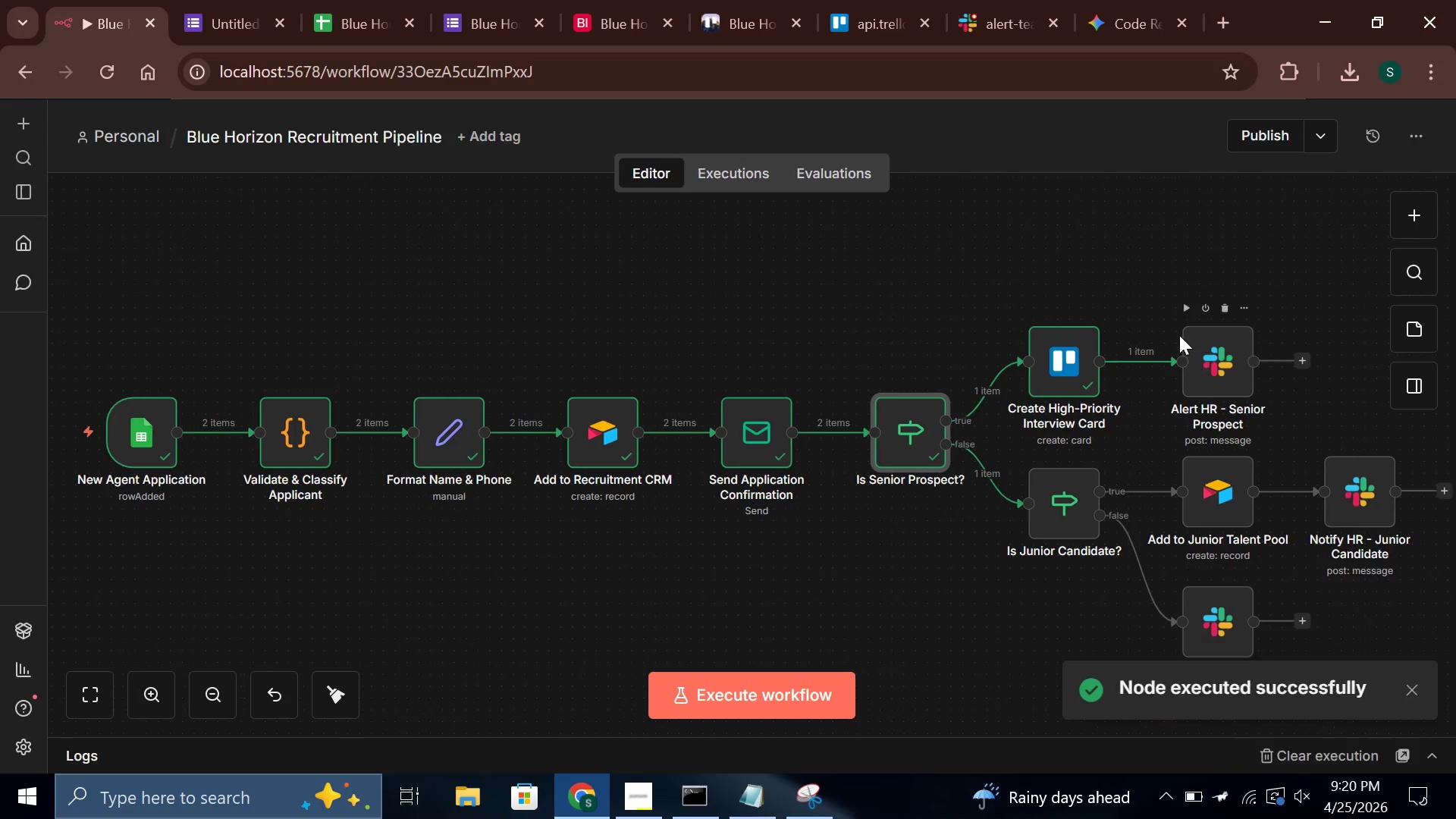 
left_click([1190, 301])
 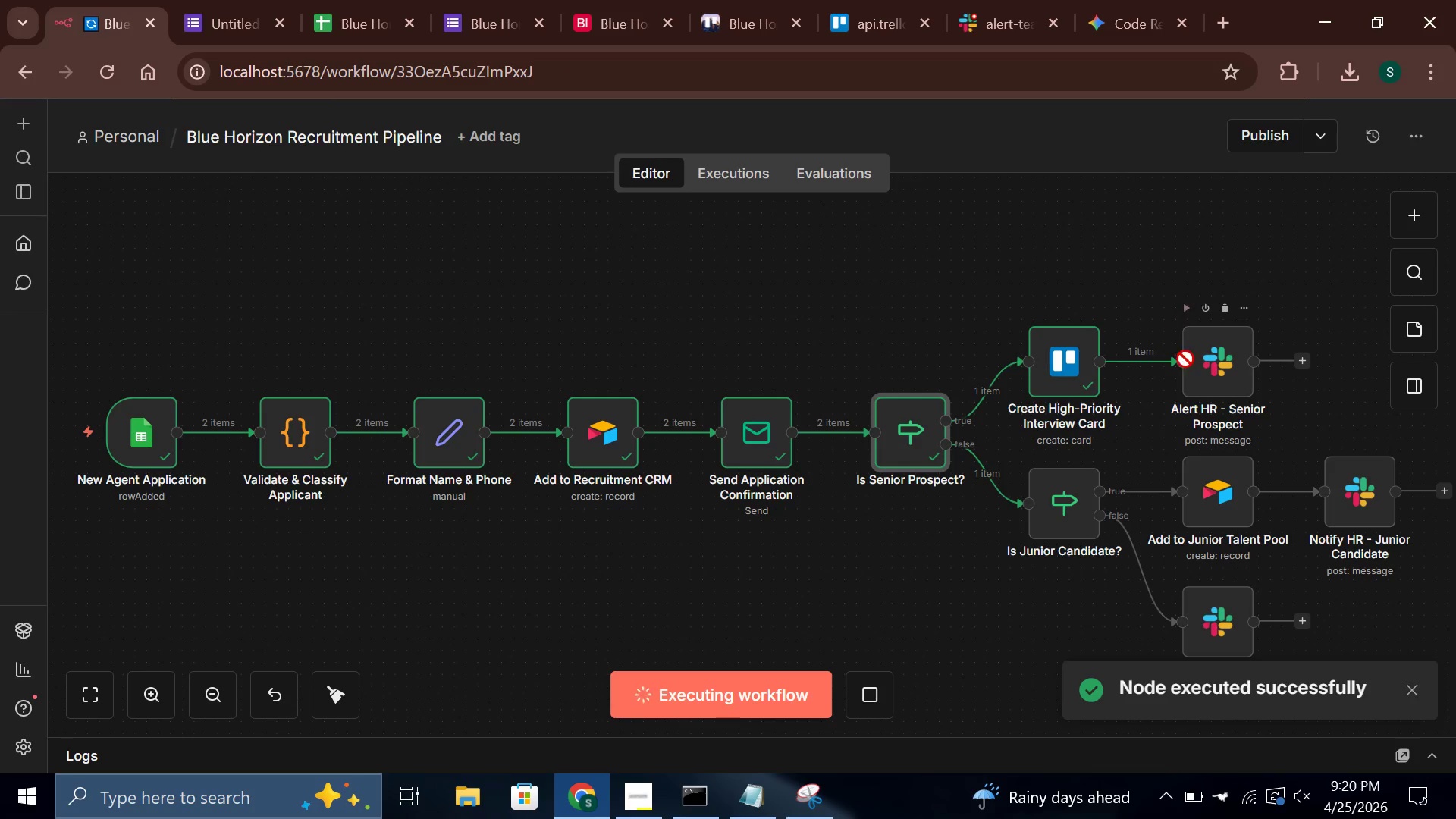 
mouse_move([1157, 491])
 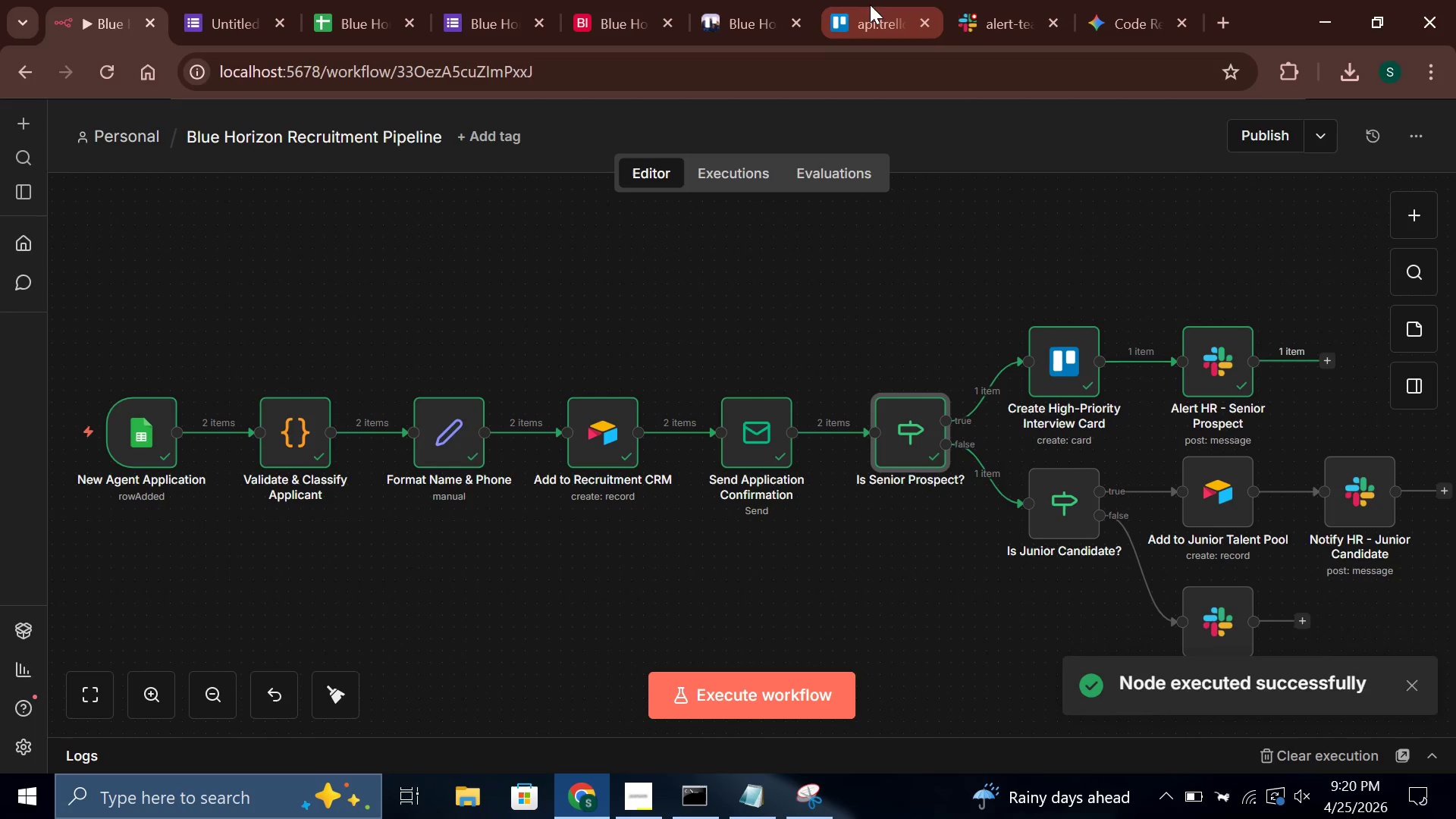 
left_click([737, 0])
 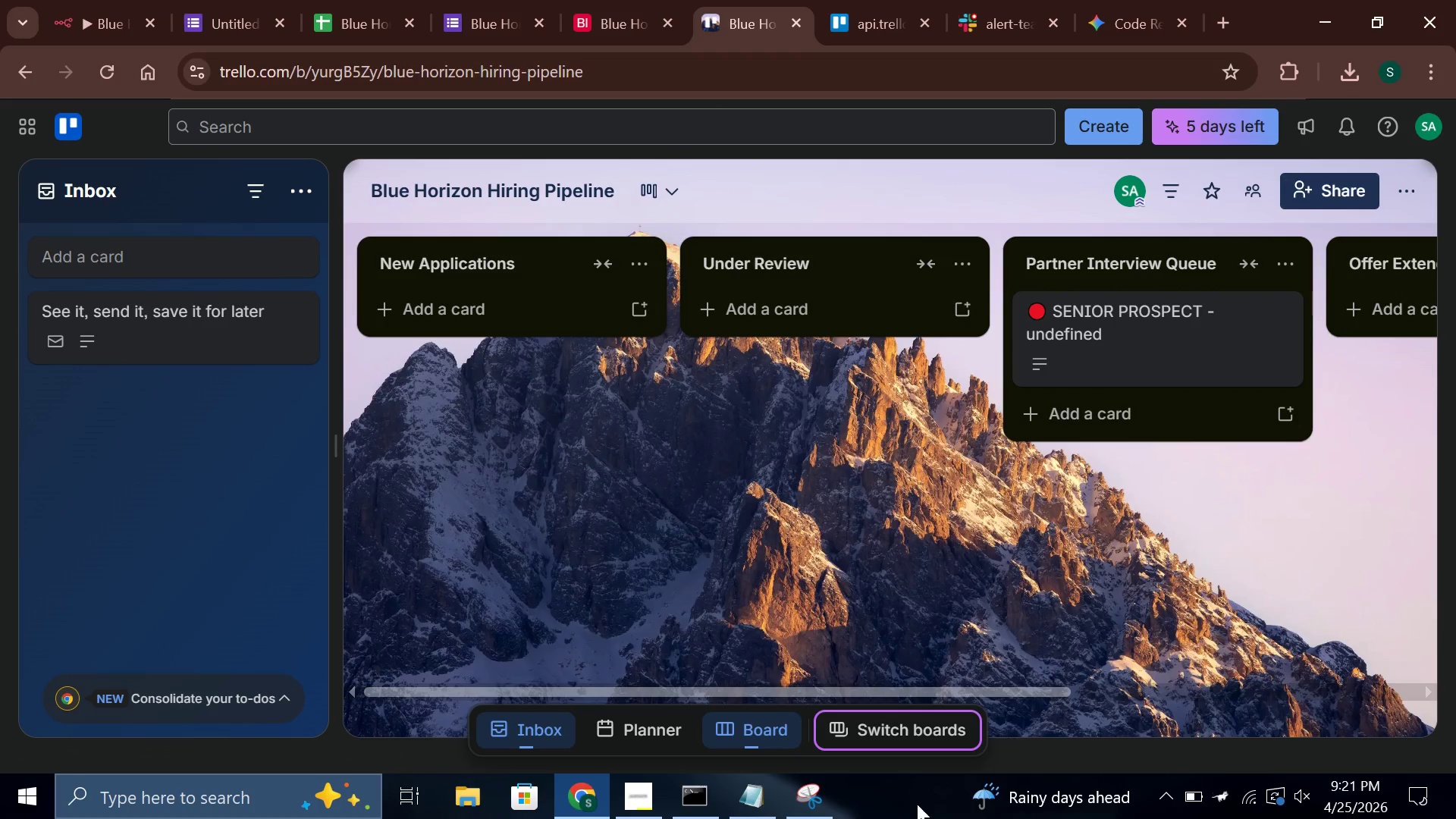 
left_click_drag(start_coordinate=[950, 689], to_coordinate=[1046, 686])
 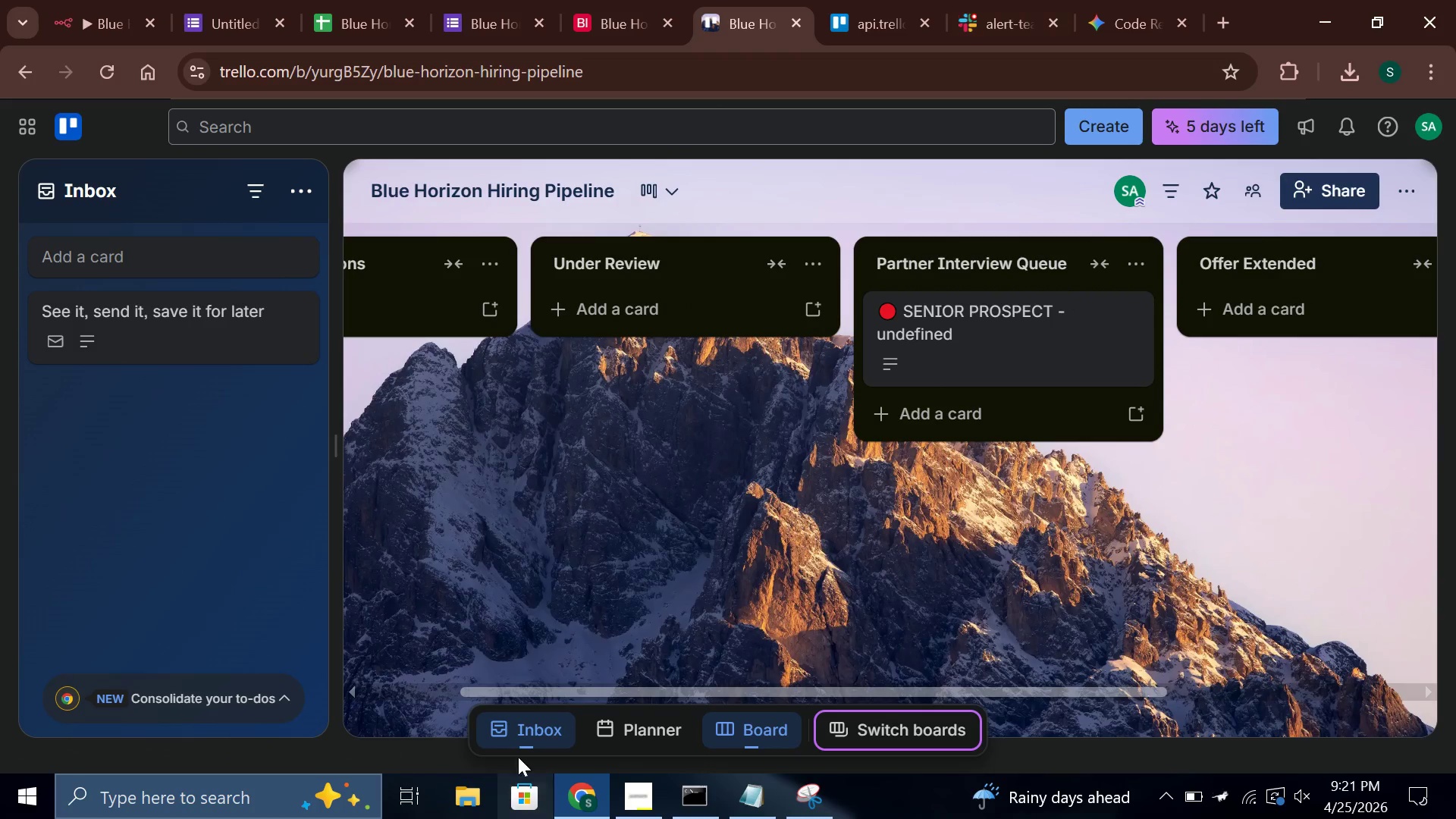 
left_click([641, 804])